 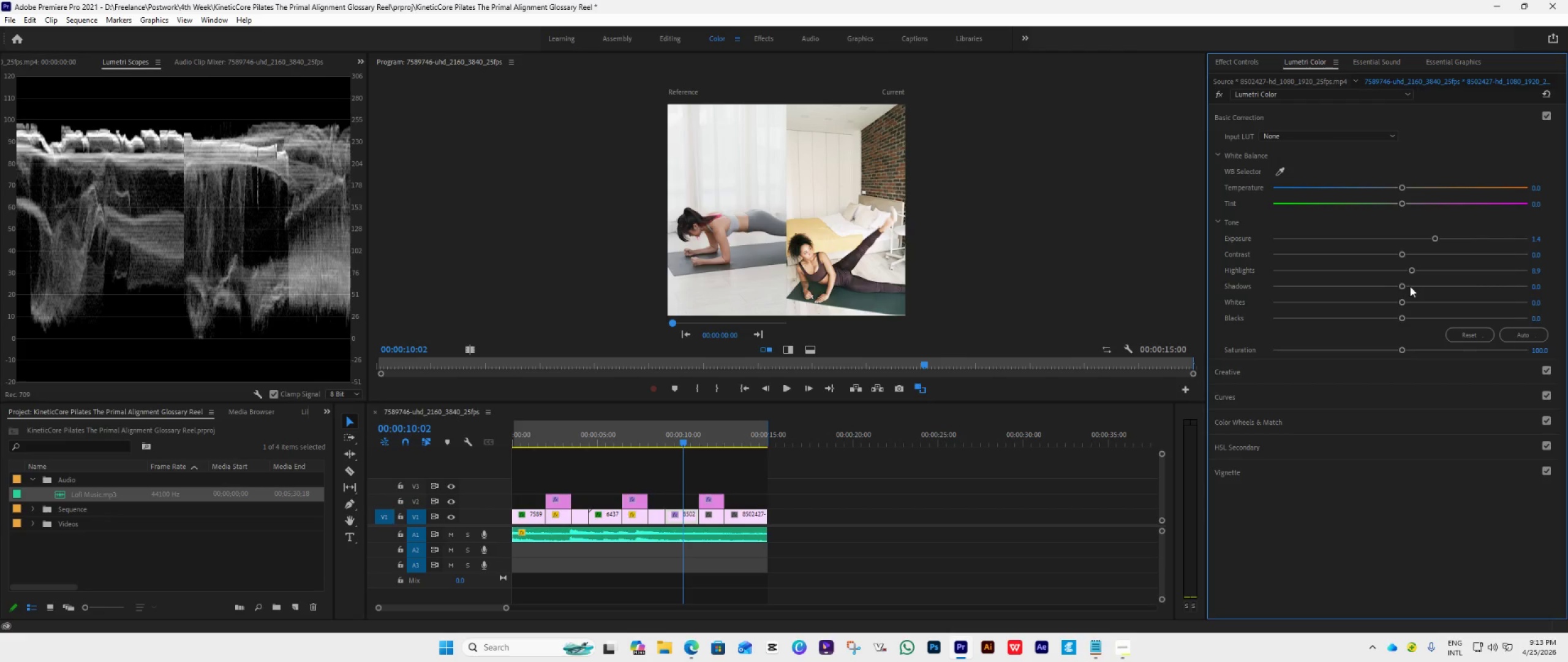 
left_click_drag(start_coordinate=[1409, 272], to_coordinate=[1430, 277])
 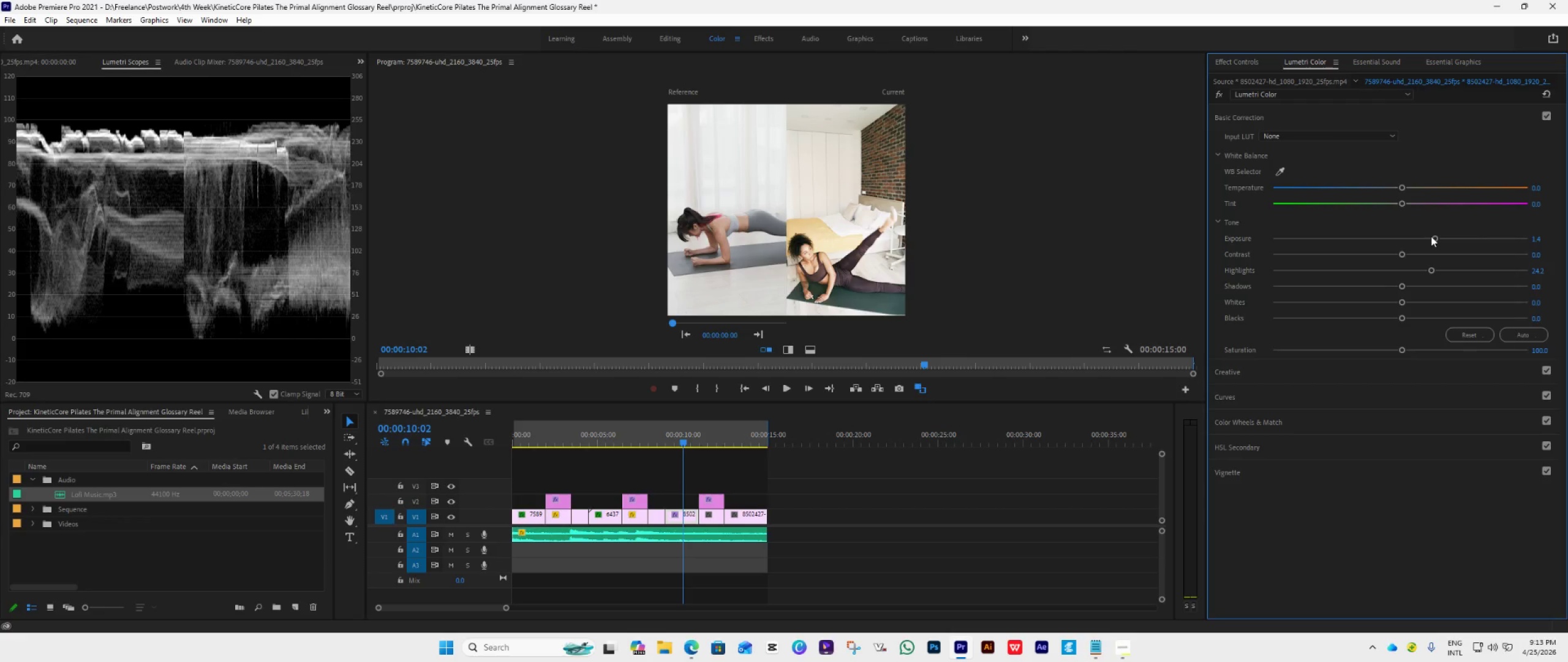 
left_click_drag(start_coordinate=[1431, 235], to_coordinate=[1421, 252])
 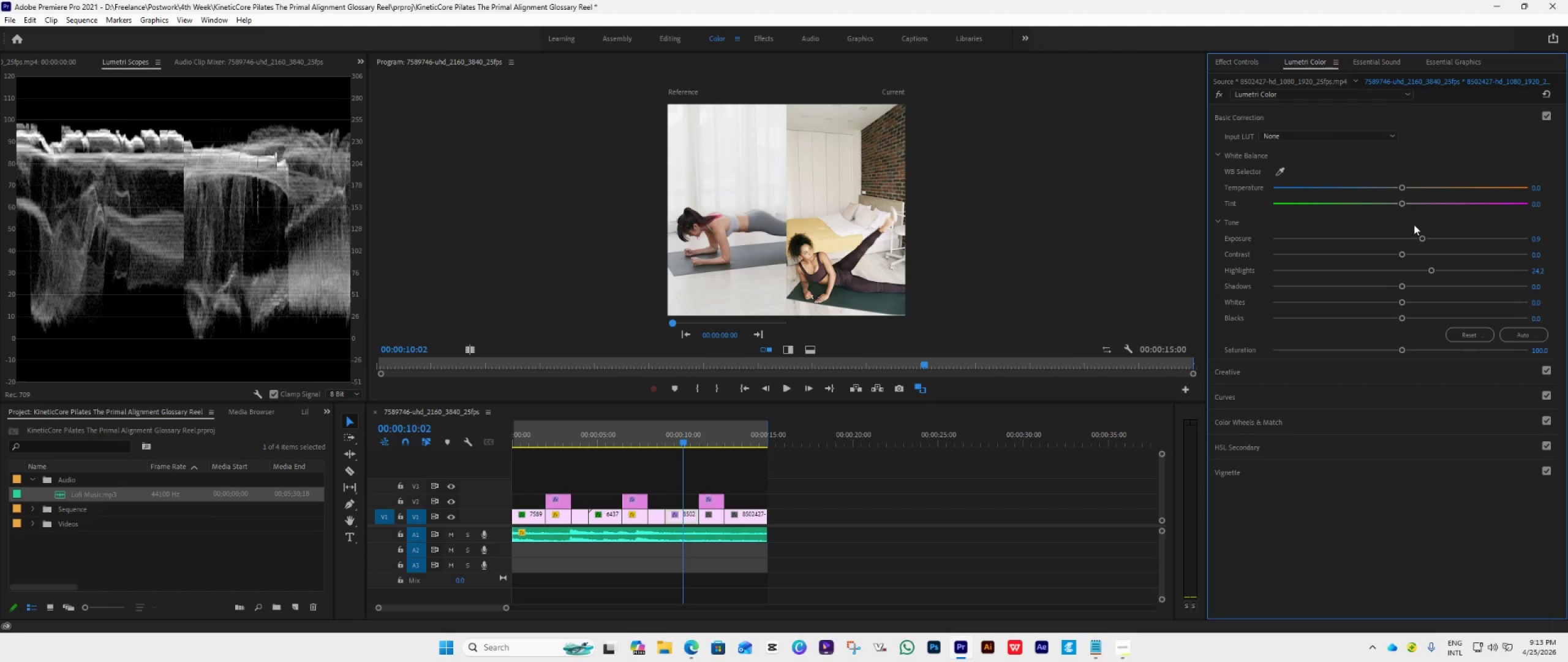 
left_click_drag(start_coordinate=[1419, 239], to_coordinate=[1415, 241])
 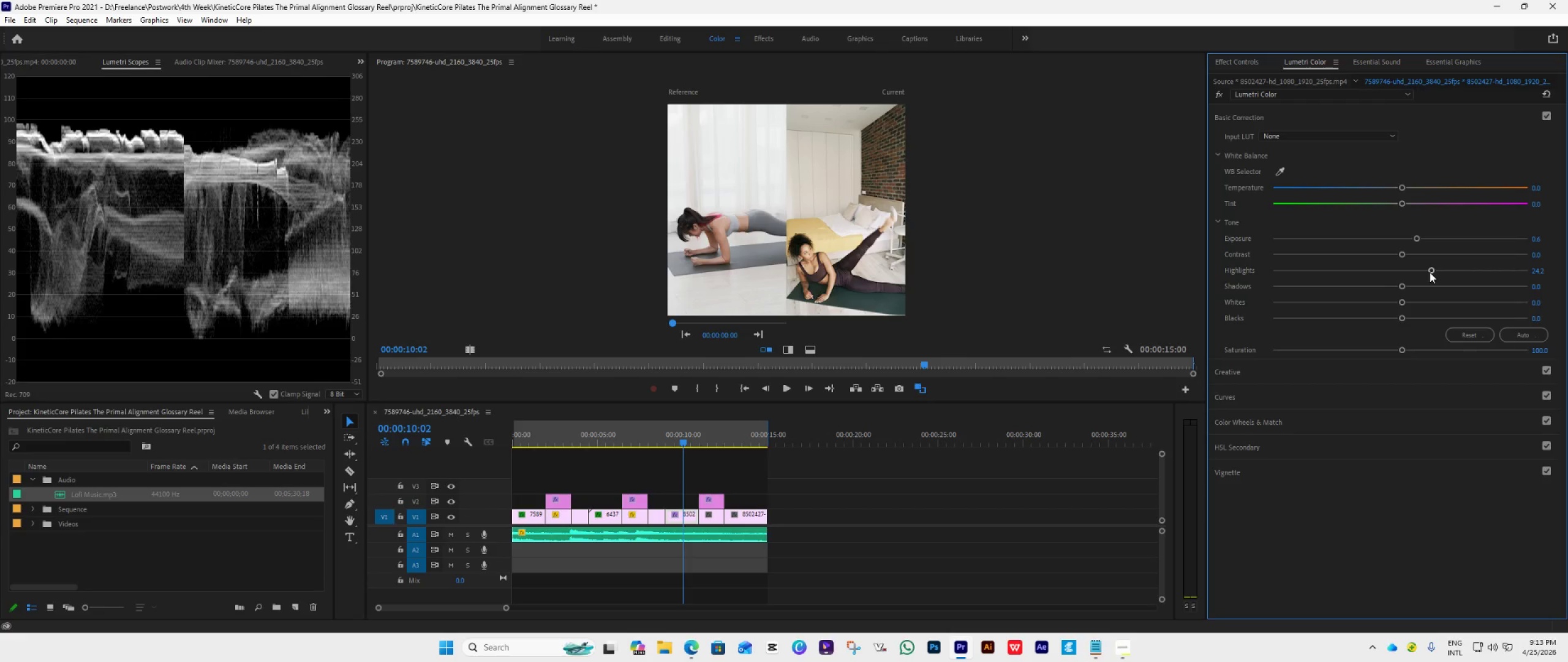 
left_click_drag(start_coordinate=[1430, 272], to_coordinate=[1442, 275])
 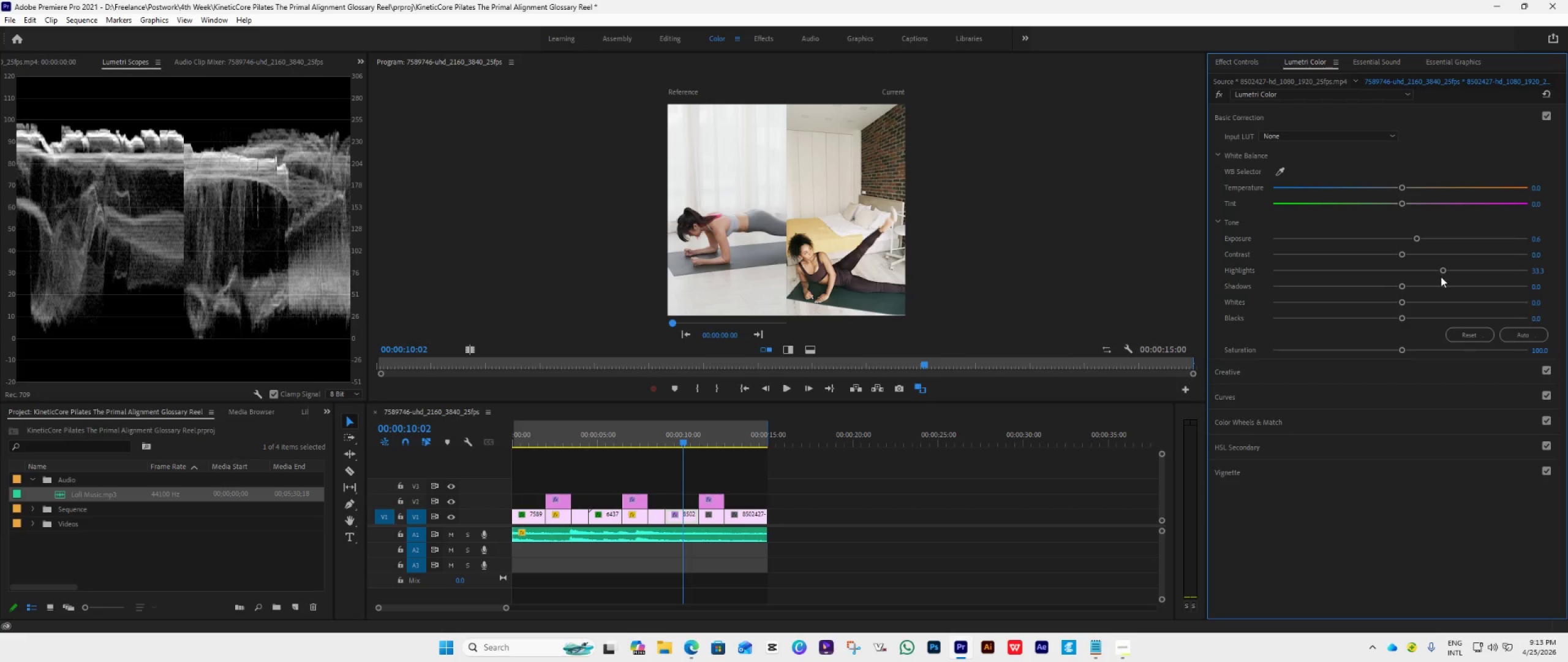 
left_click([1442, 275])
 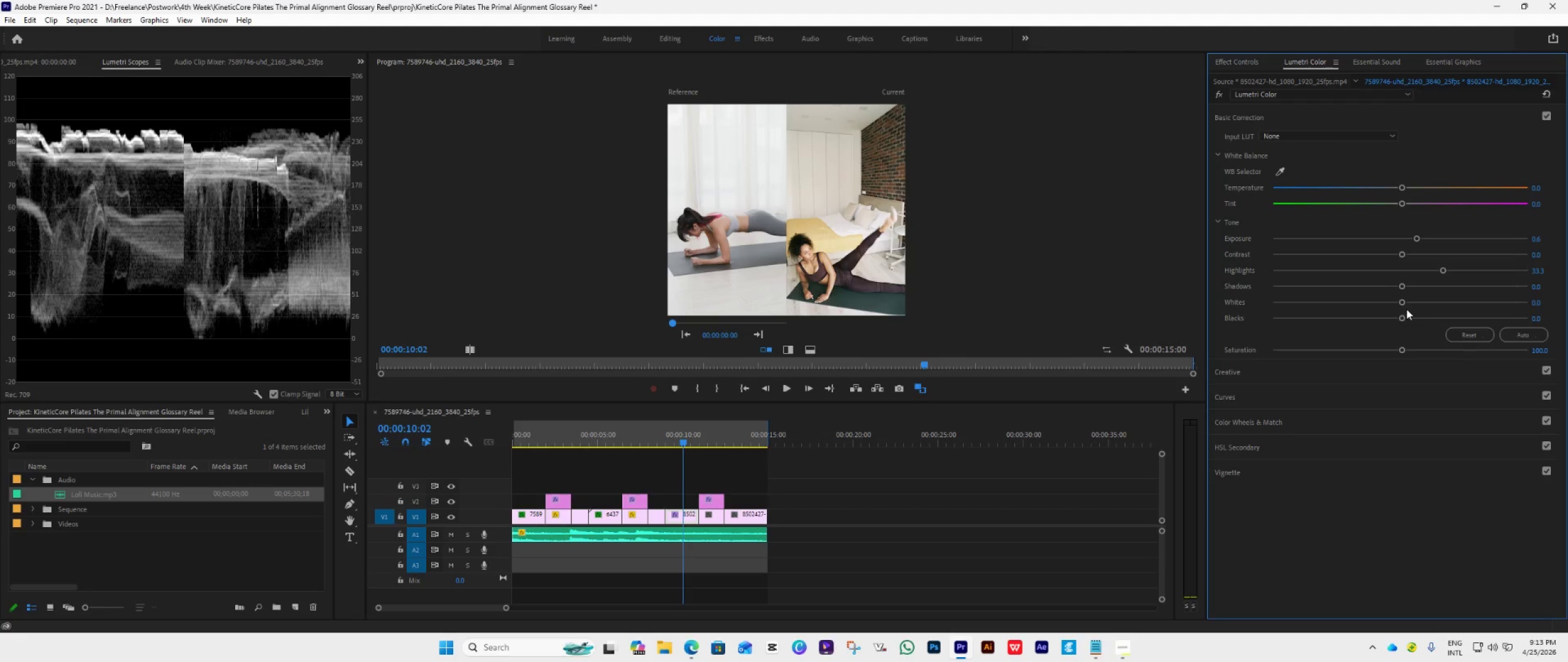 
left_click_drag(start_coordinate=[1406, 303], to_coordinate=[1424, 310])
 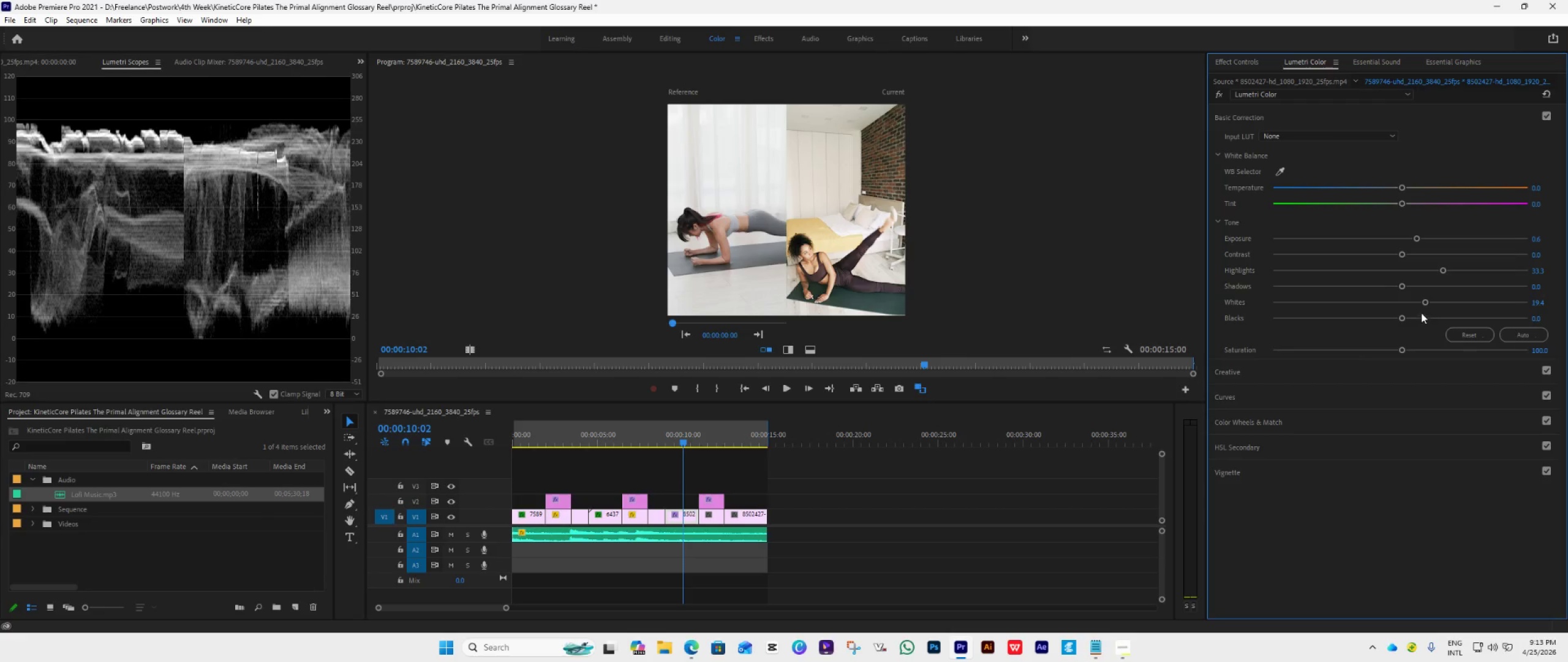 
left_click_drag(start_coordinate=[1423, 303], to_coordinate=[1429, 306])
 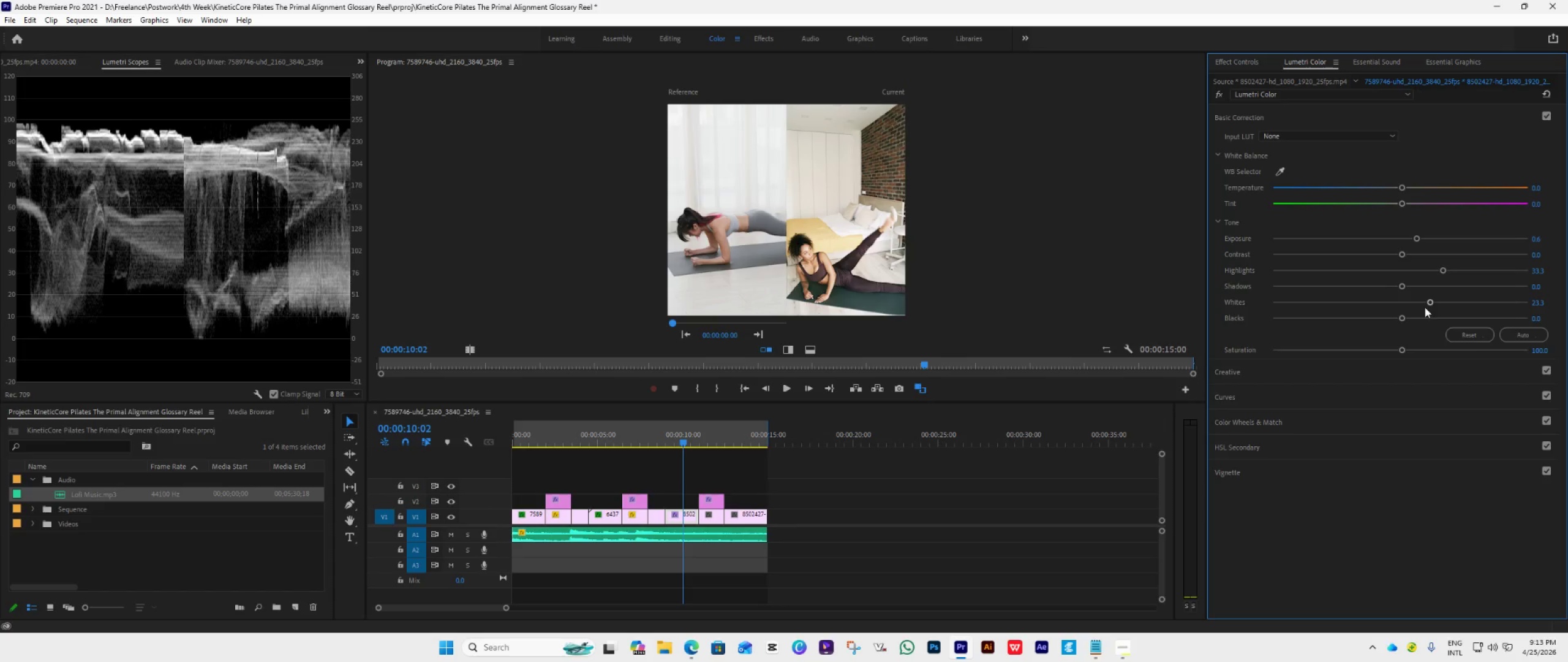 
wait(7.41)
 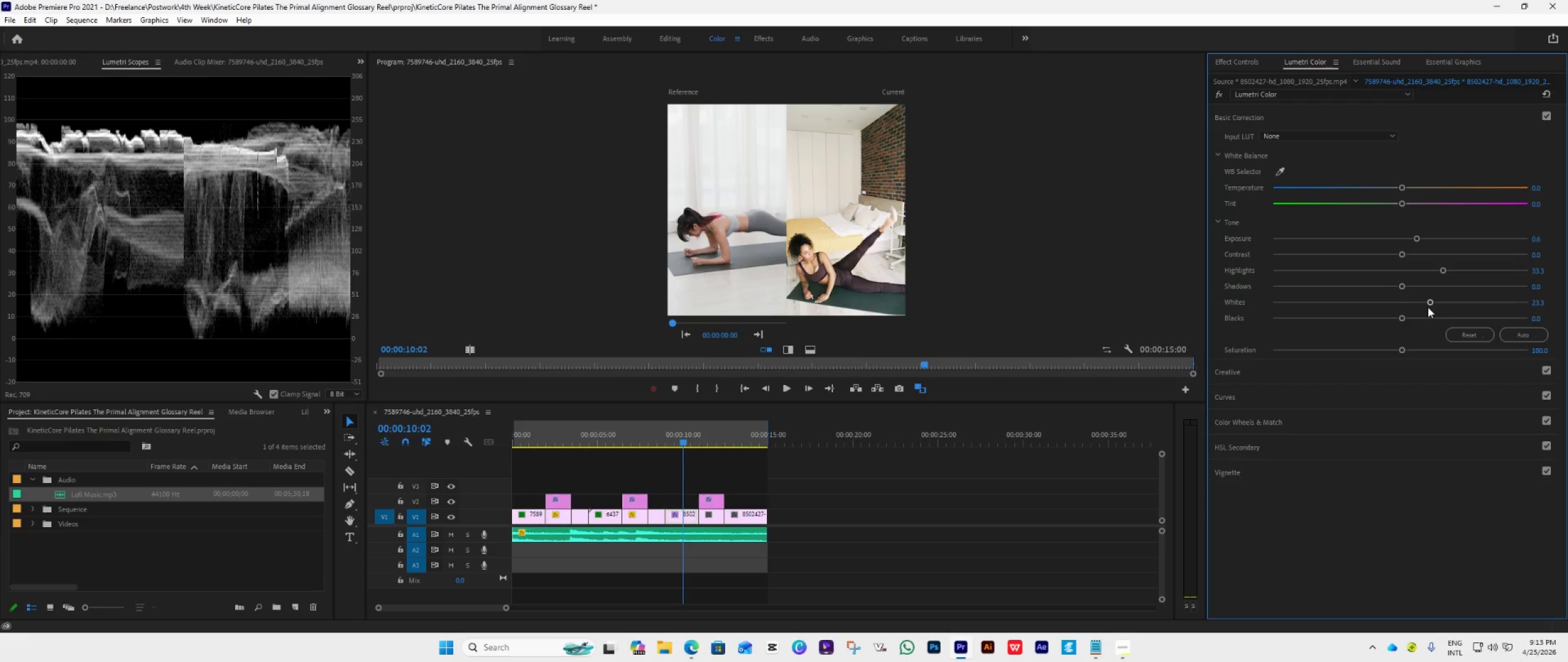 
left_click_drag(start_coordinate=[1404, 318], to_coordinate=[1401, 318])
 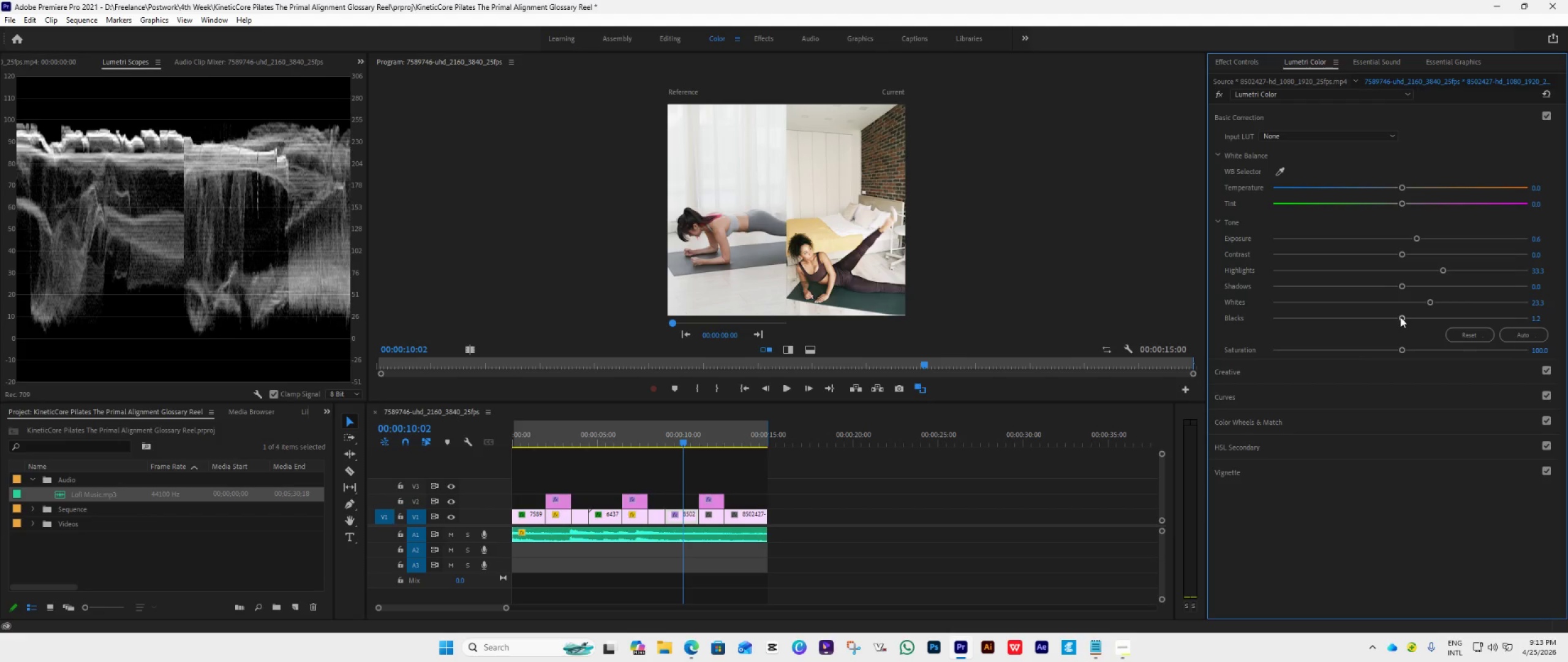 
wait(8.11)
 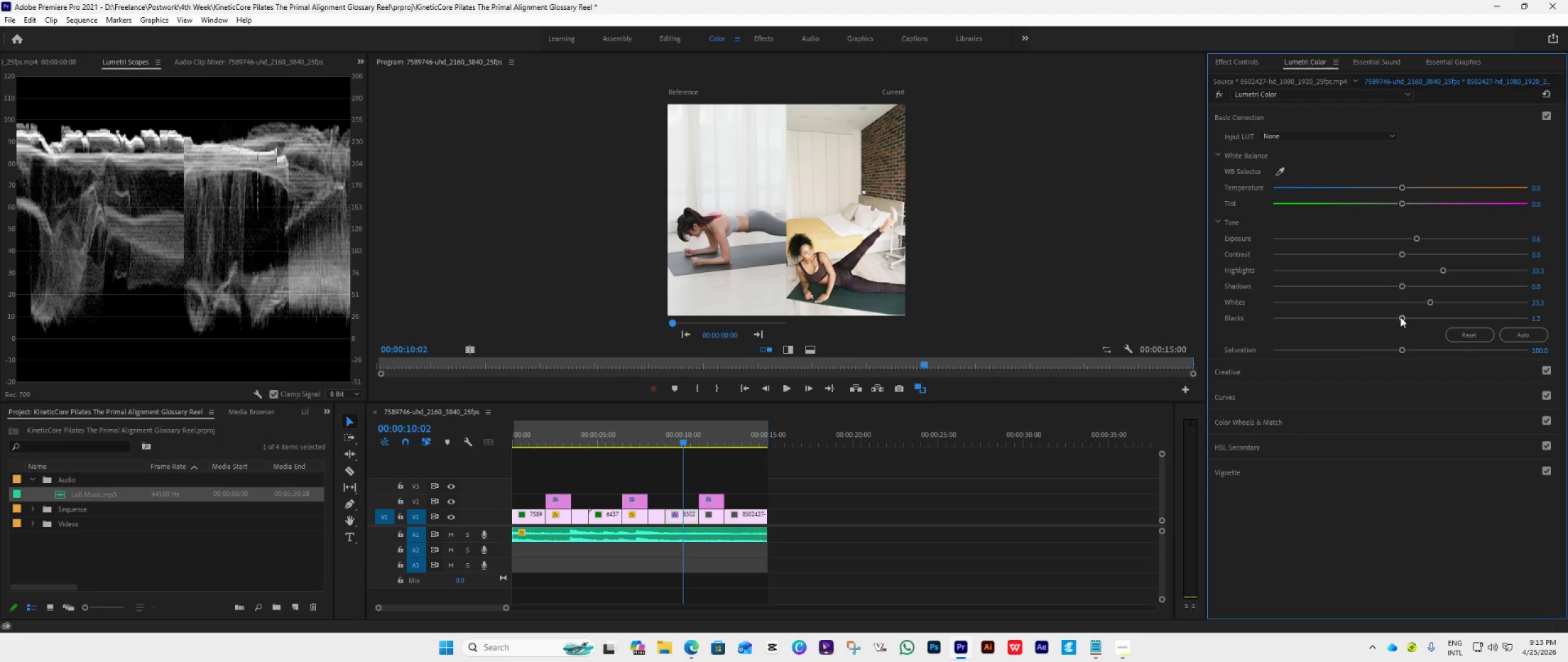 
left_click([922, 387])
 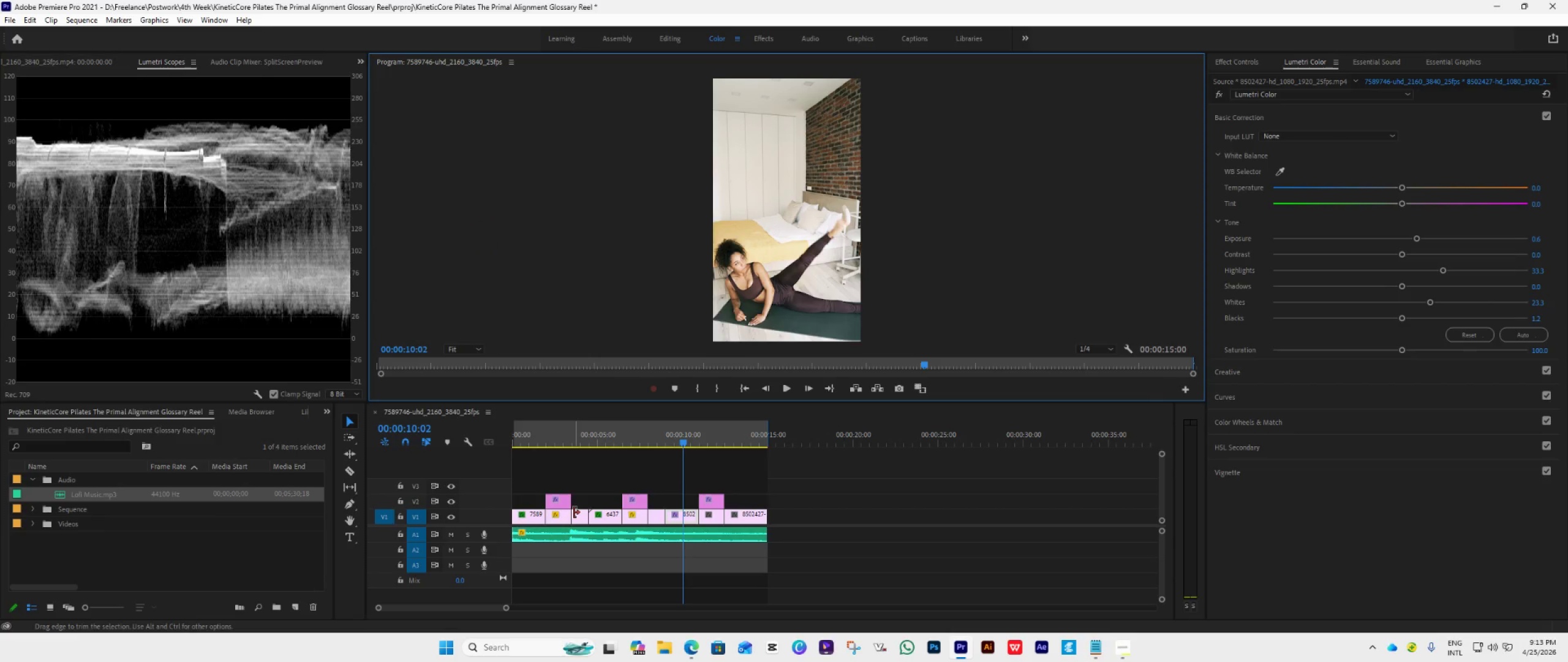 
wait(12.55)
 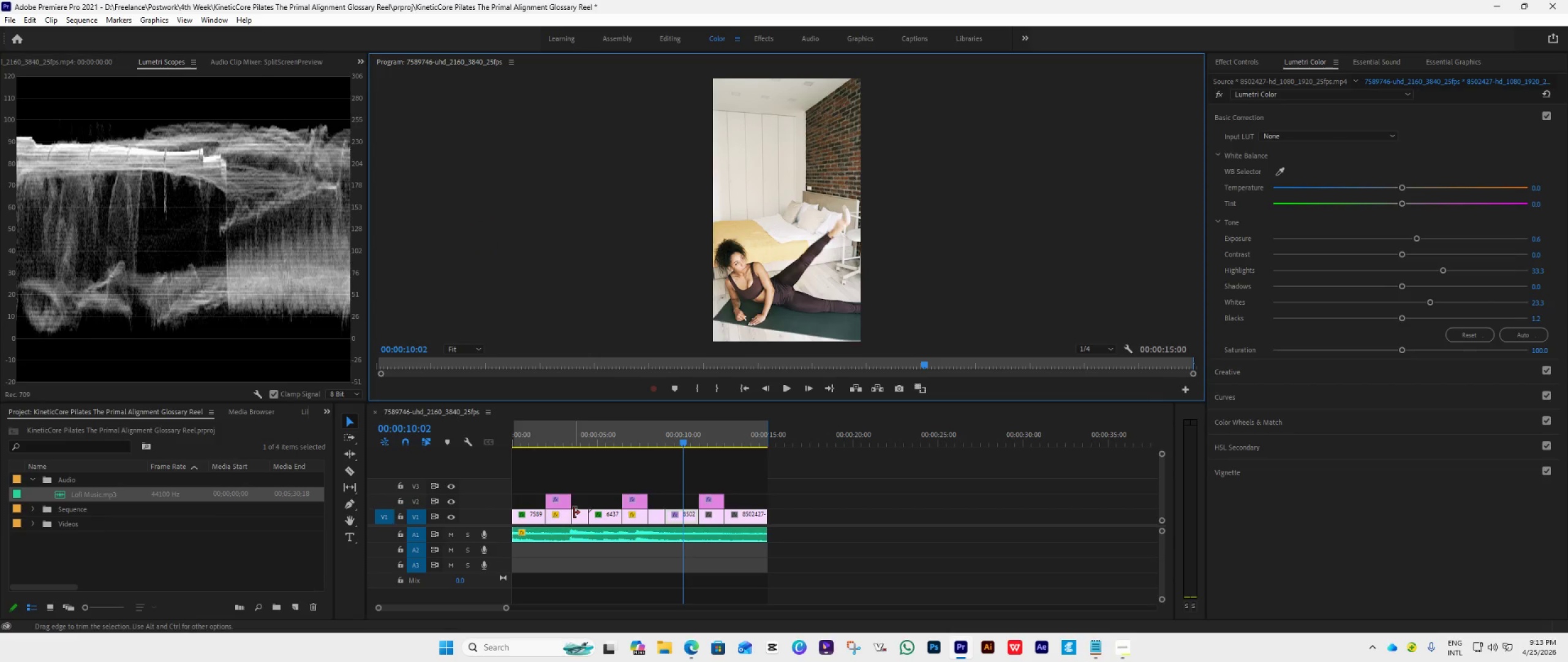 
right_click([257, 320])
 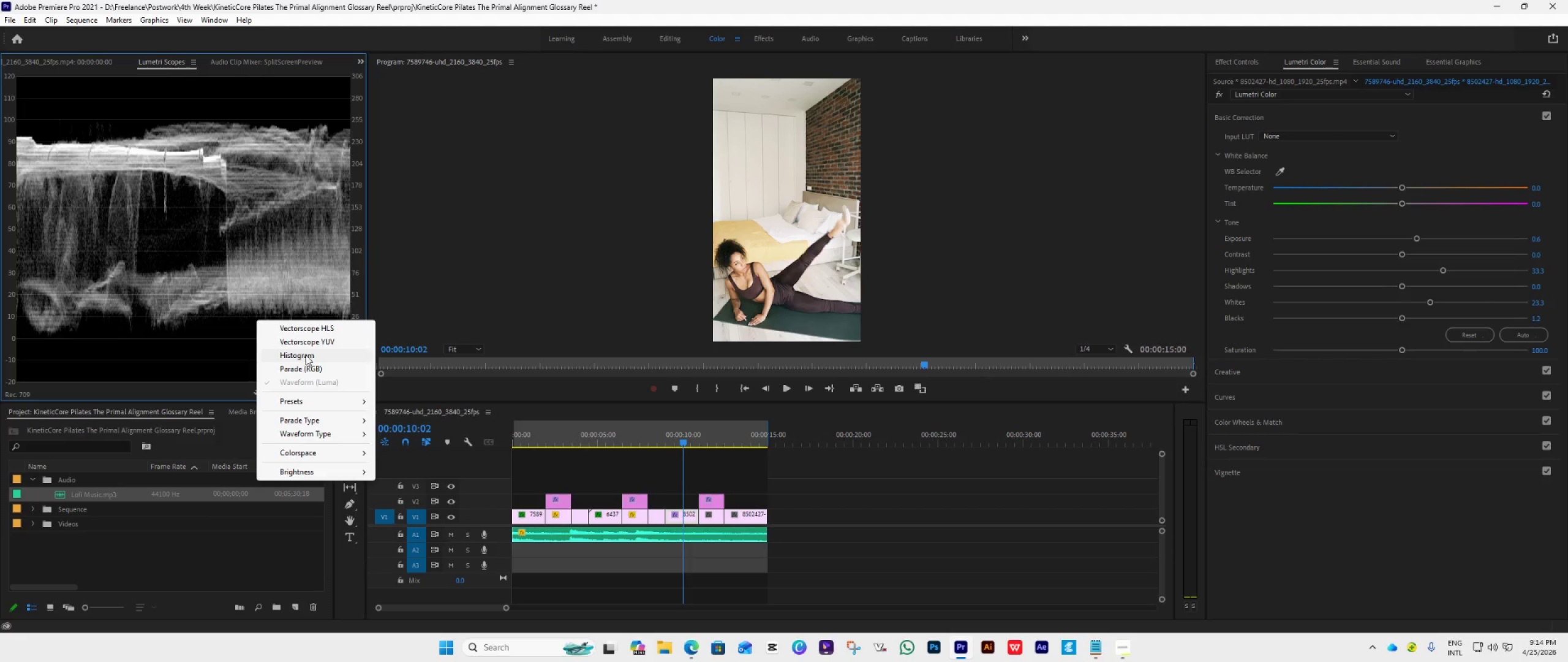 
left_click([304, 363])
 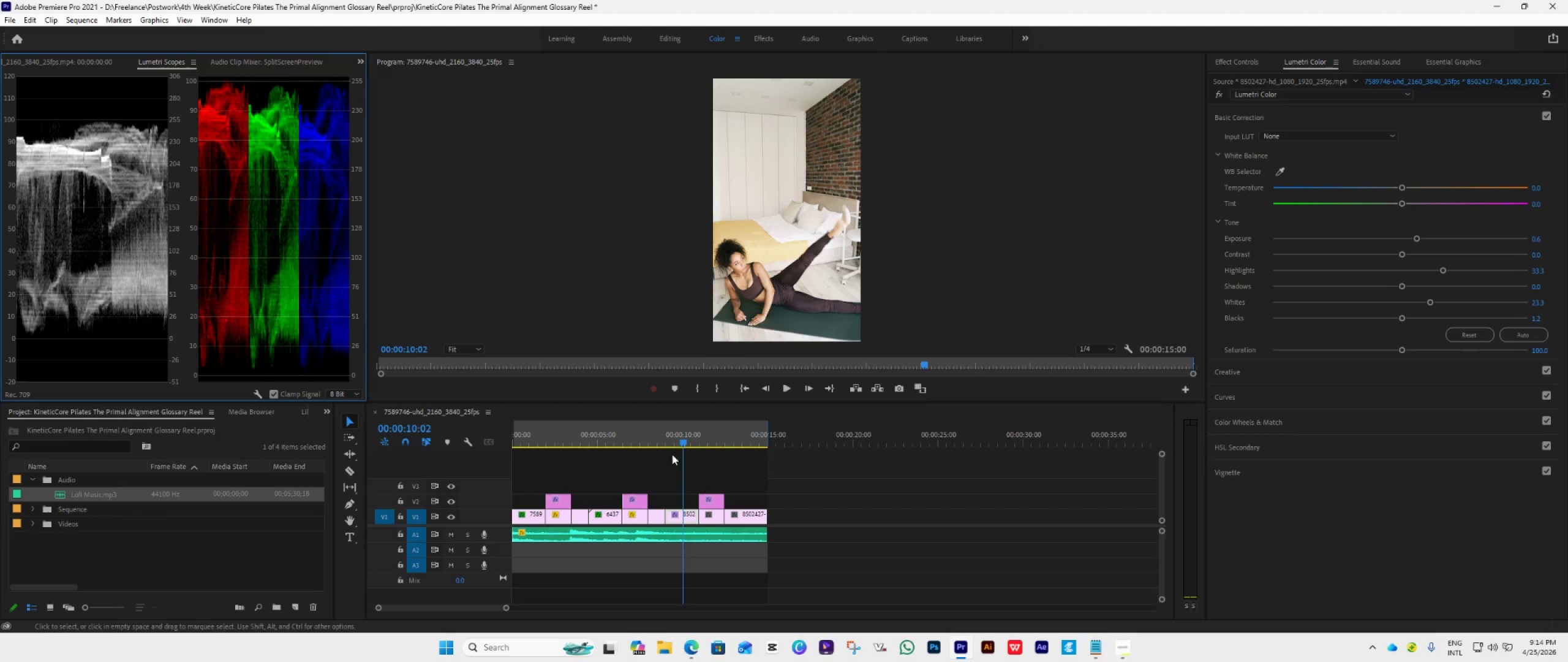 
left_click([921, 392])
 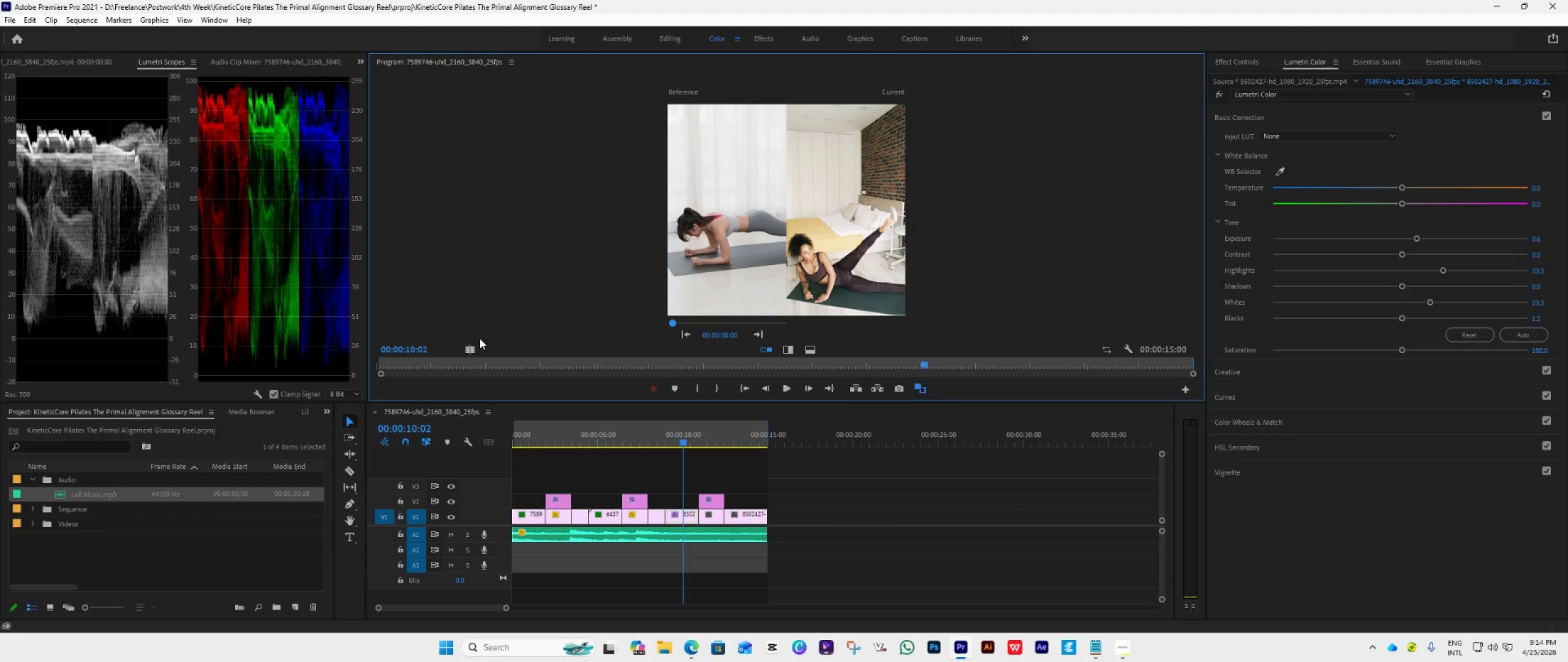 
wait(14.8)
 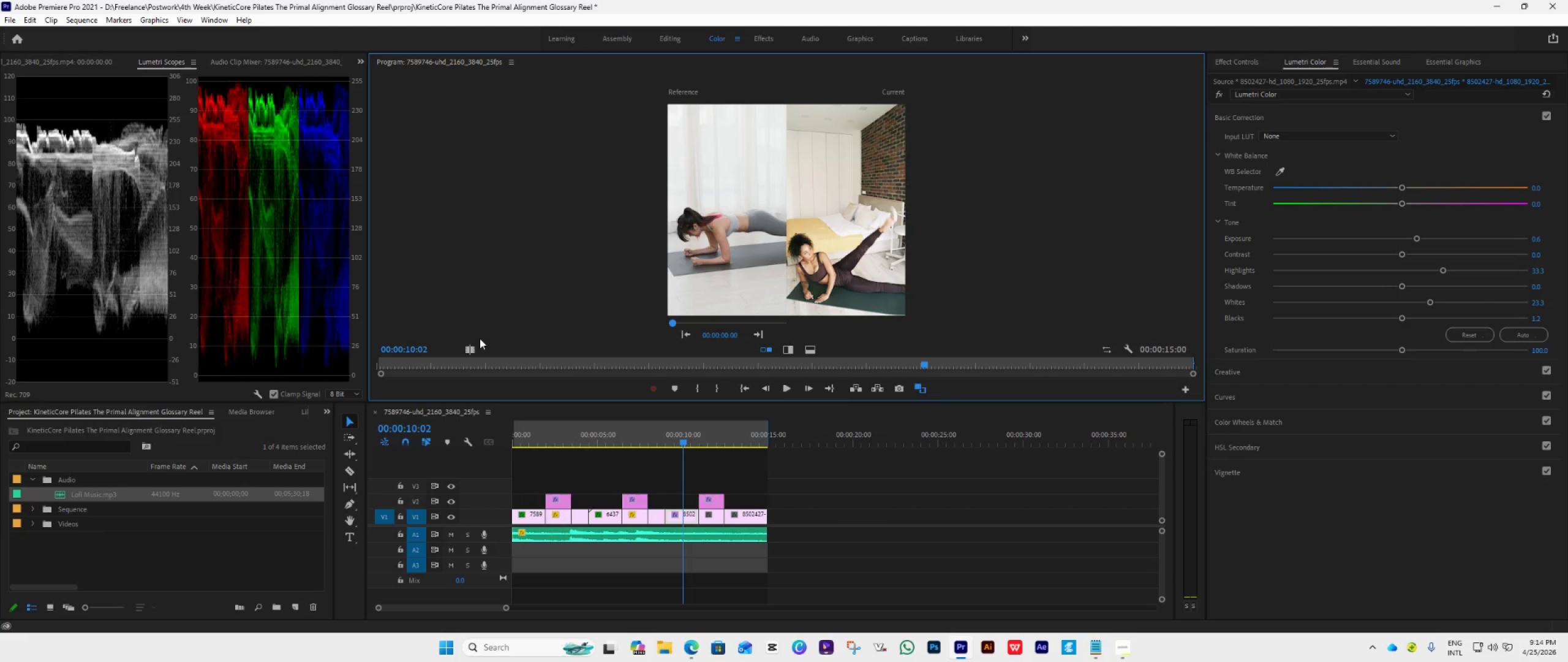 
left_click_drag(start_coordinate=[685, 444], to_coordinate=[609, 452])
 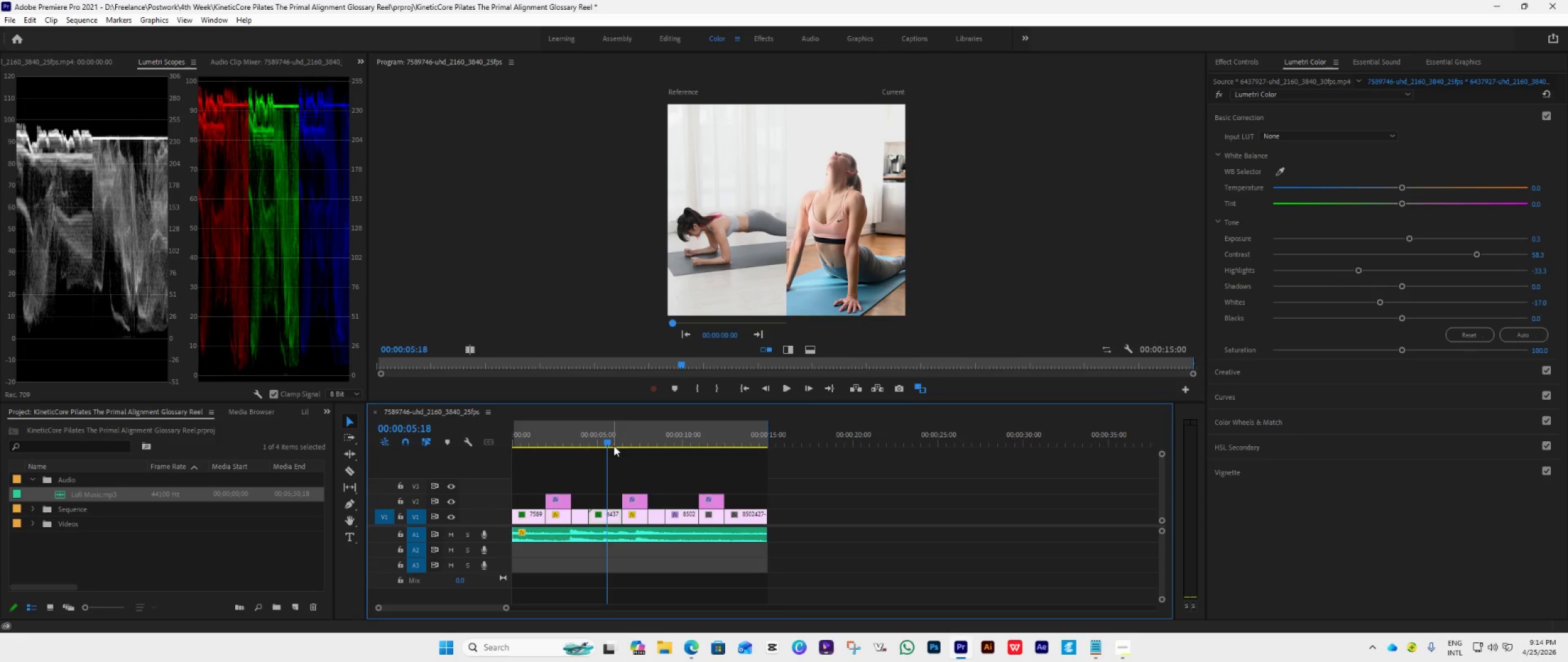 
wait(8.53)
 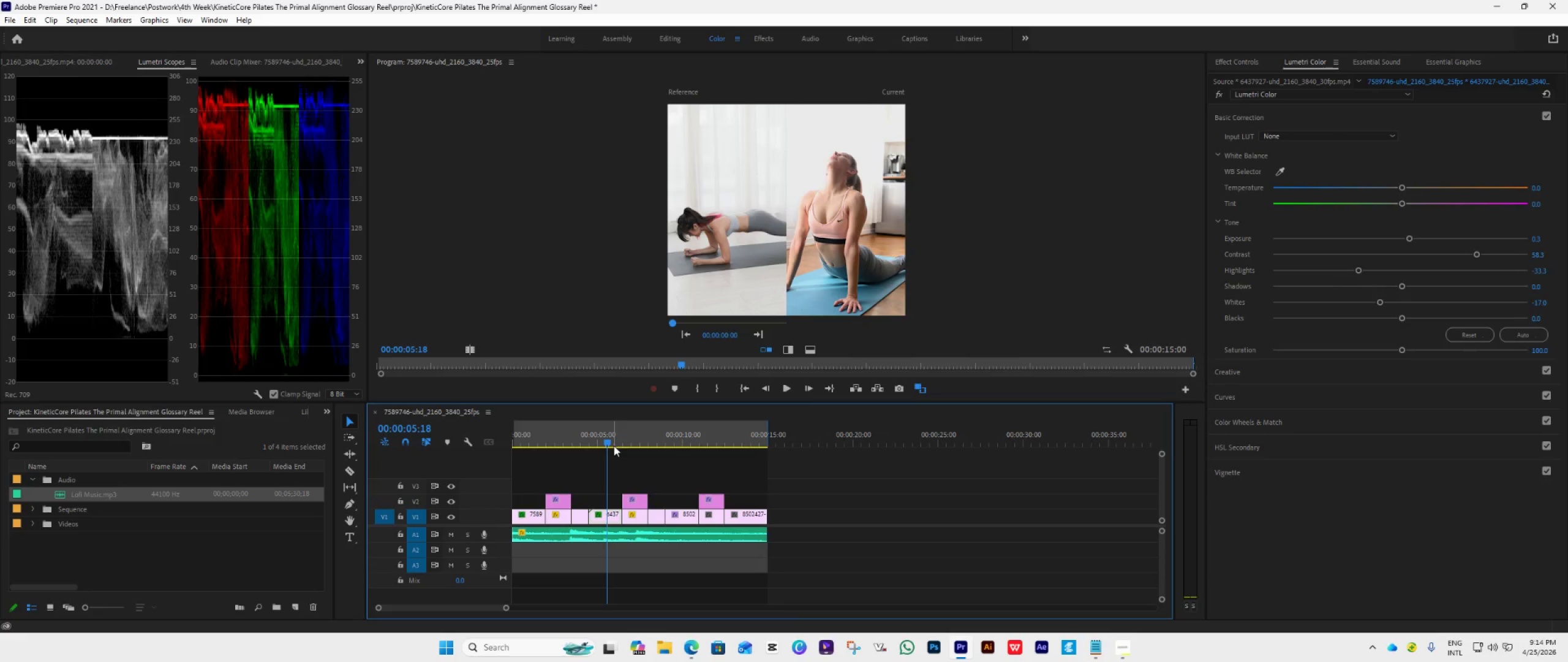 
left_click([1312, 117])
 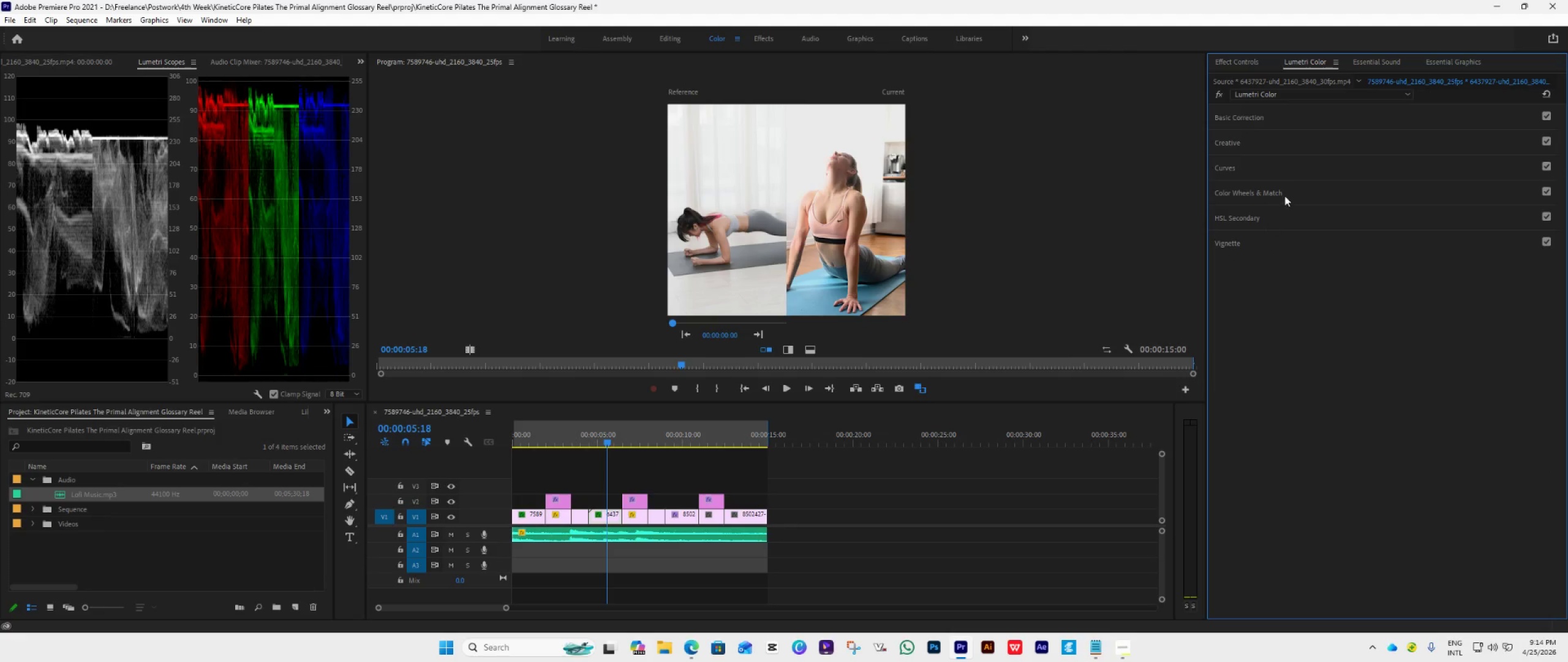 
left_click([1295, 191])
 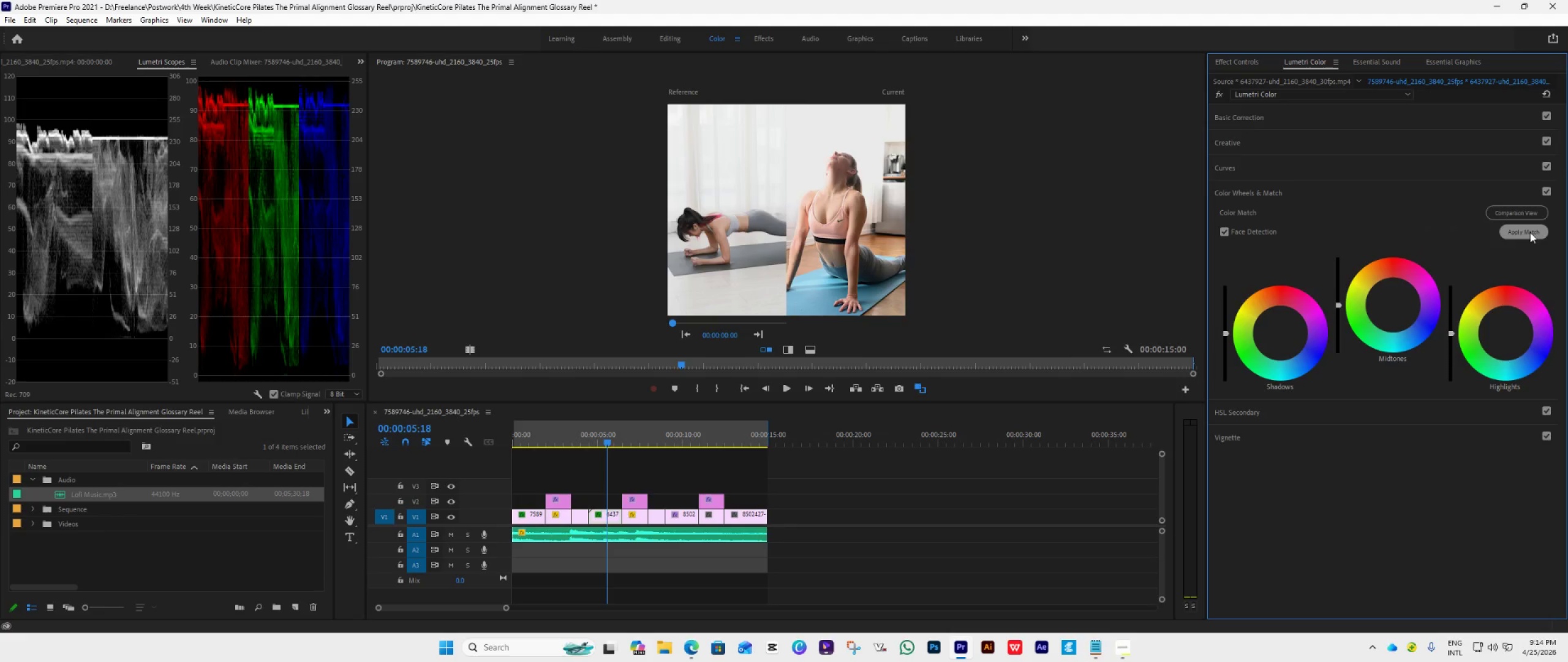 
left_click([1530, 232])
 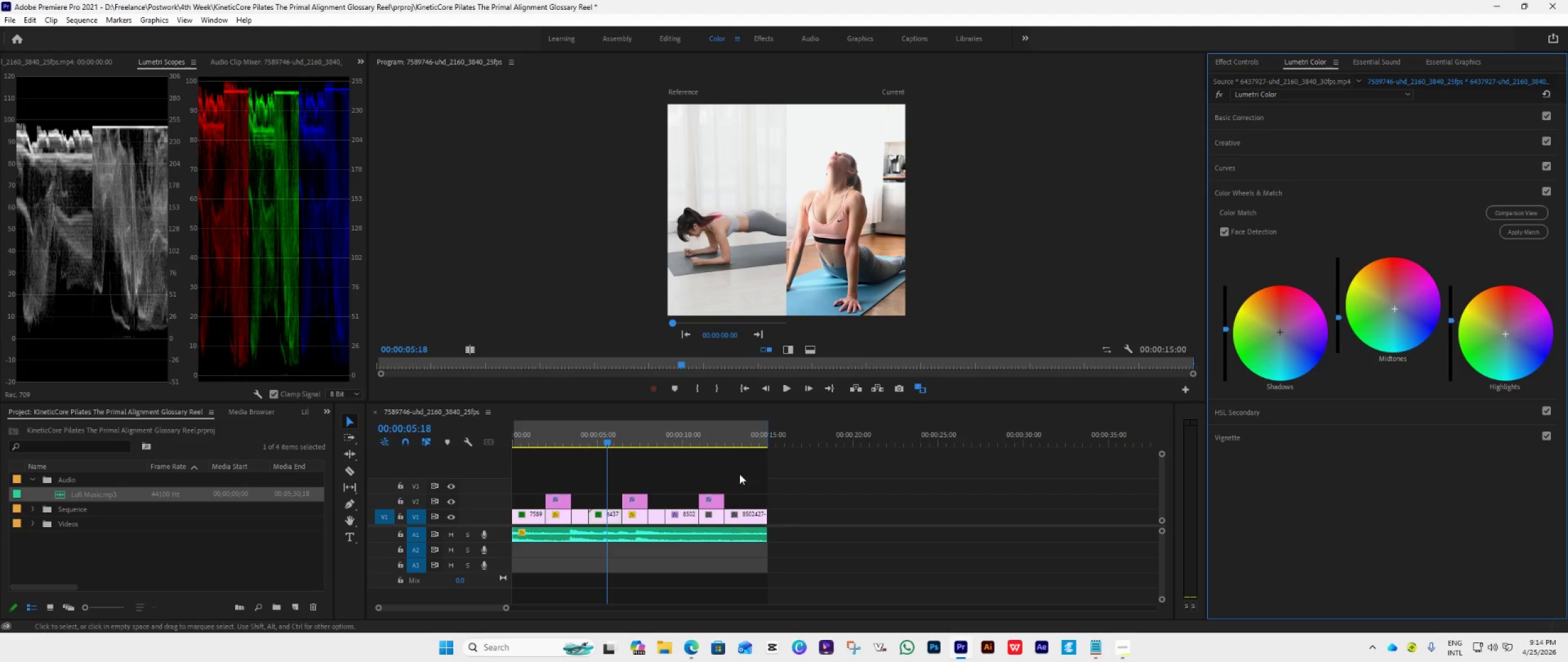 
left_click([679, 436])
 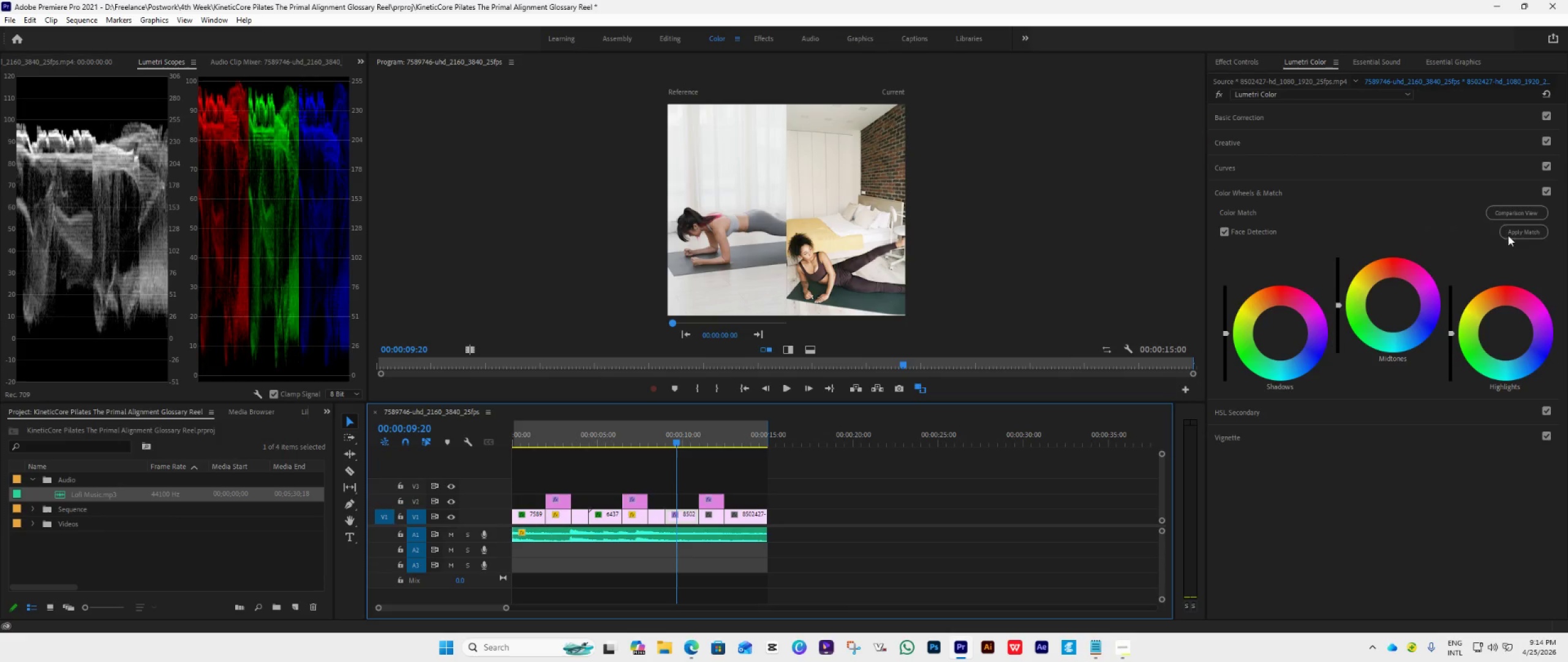 
left_click([1512, 234])
 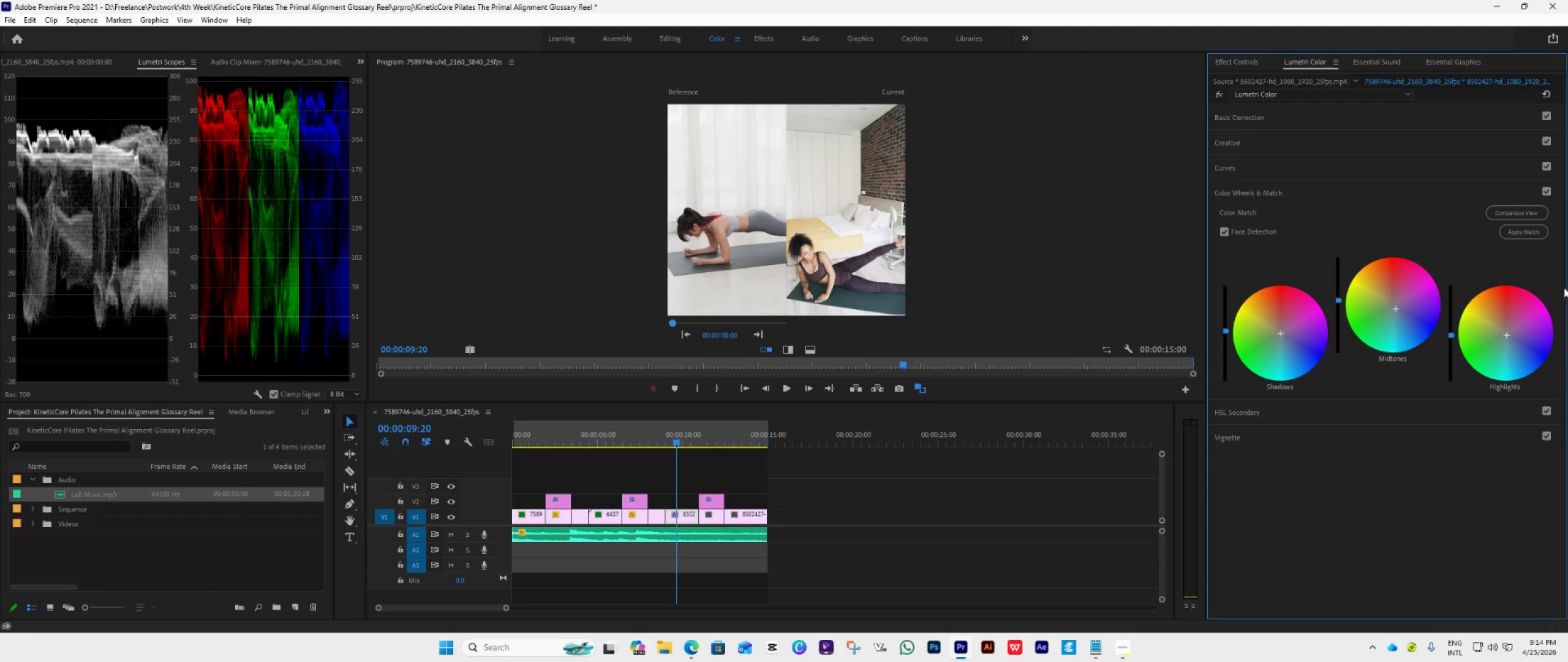 
wait(6.17)
 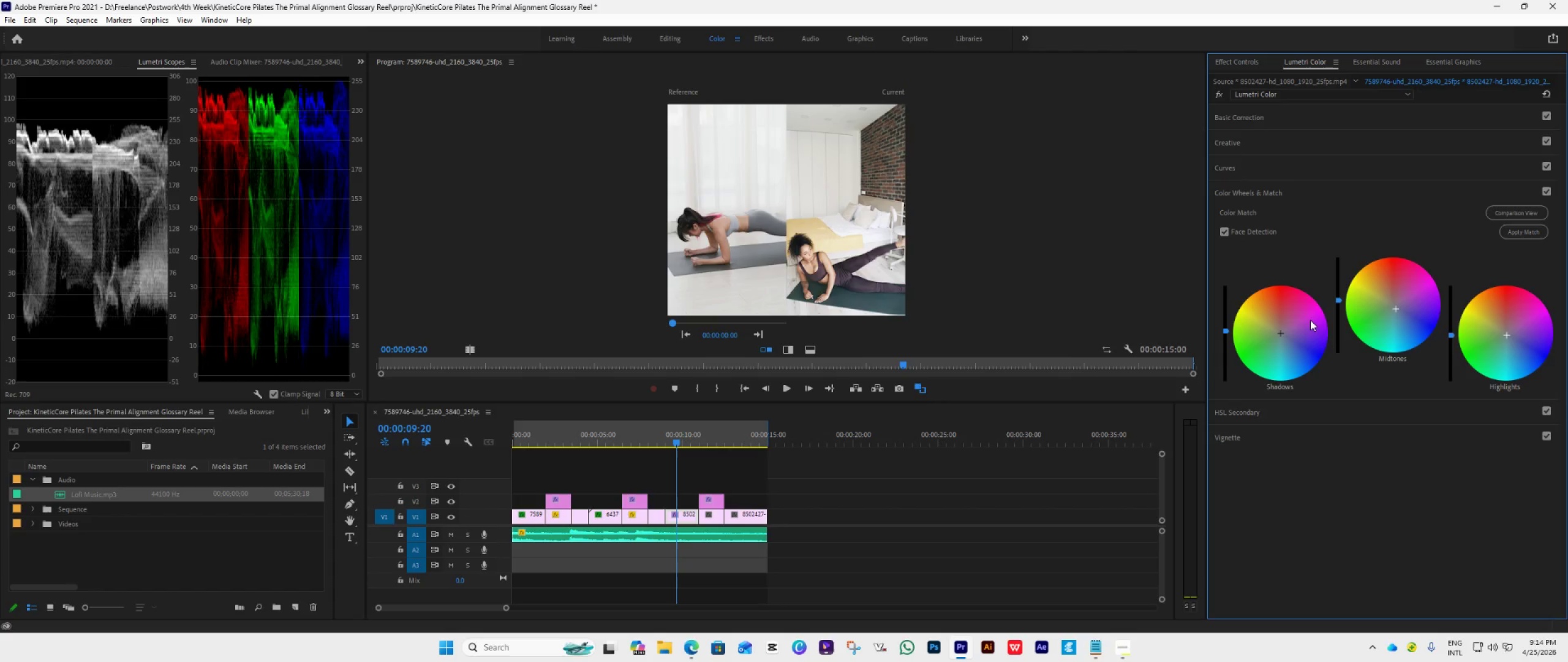 
left_click([1536, 232])
 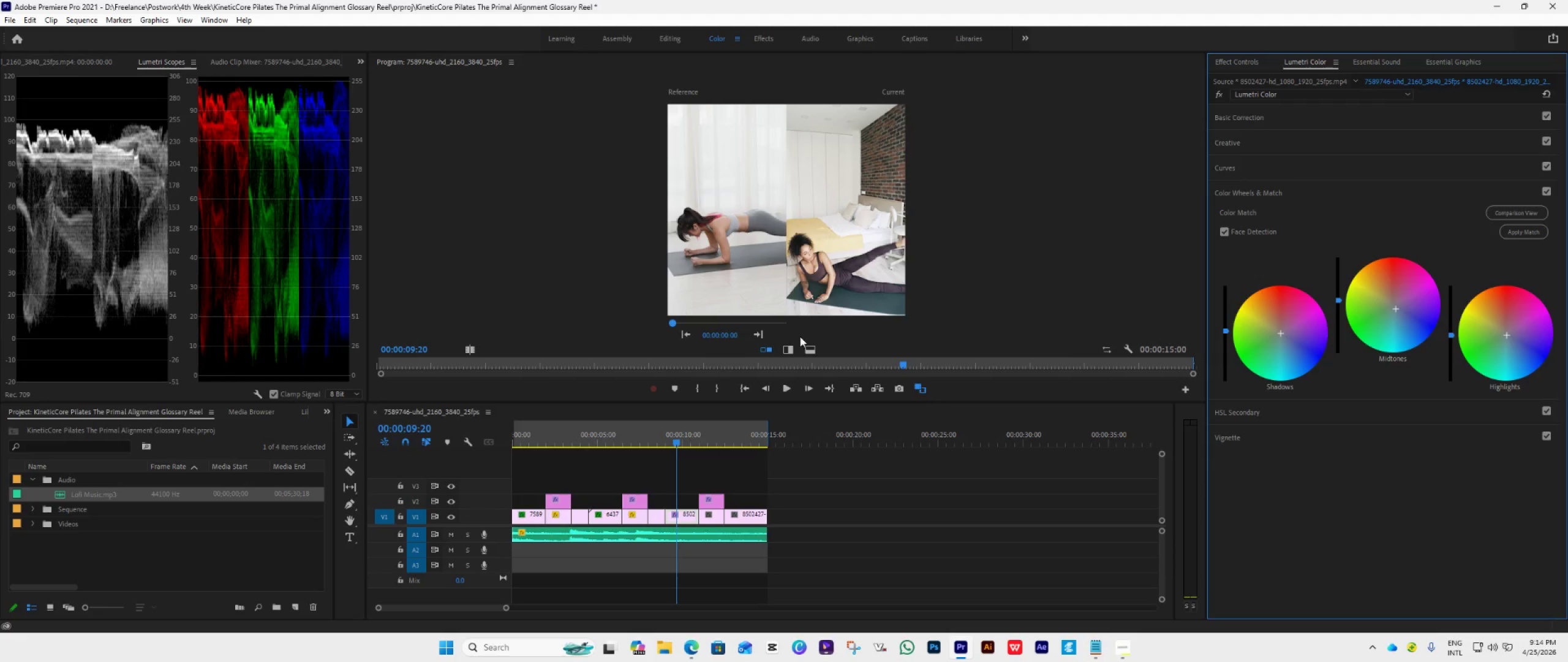 
wait(11.36)
 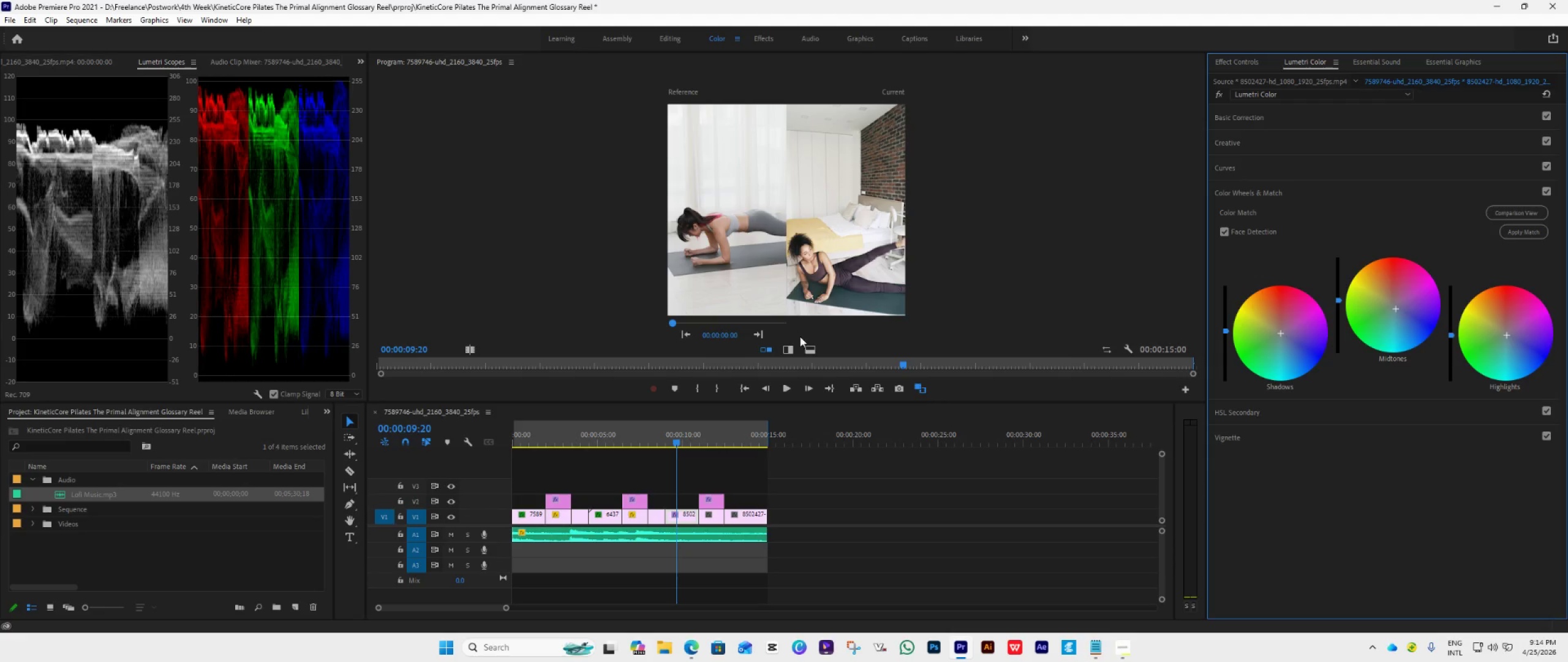 
left_click([525, 438])
 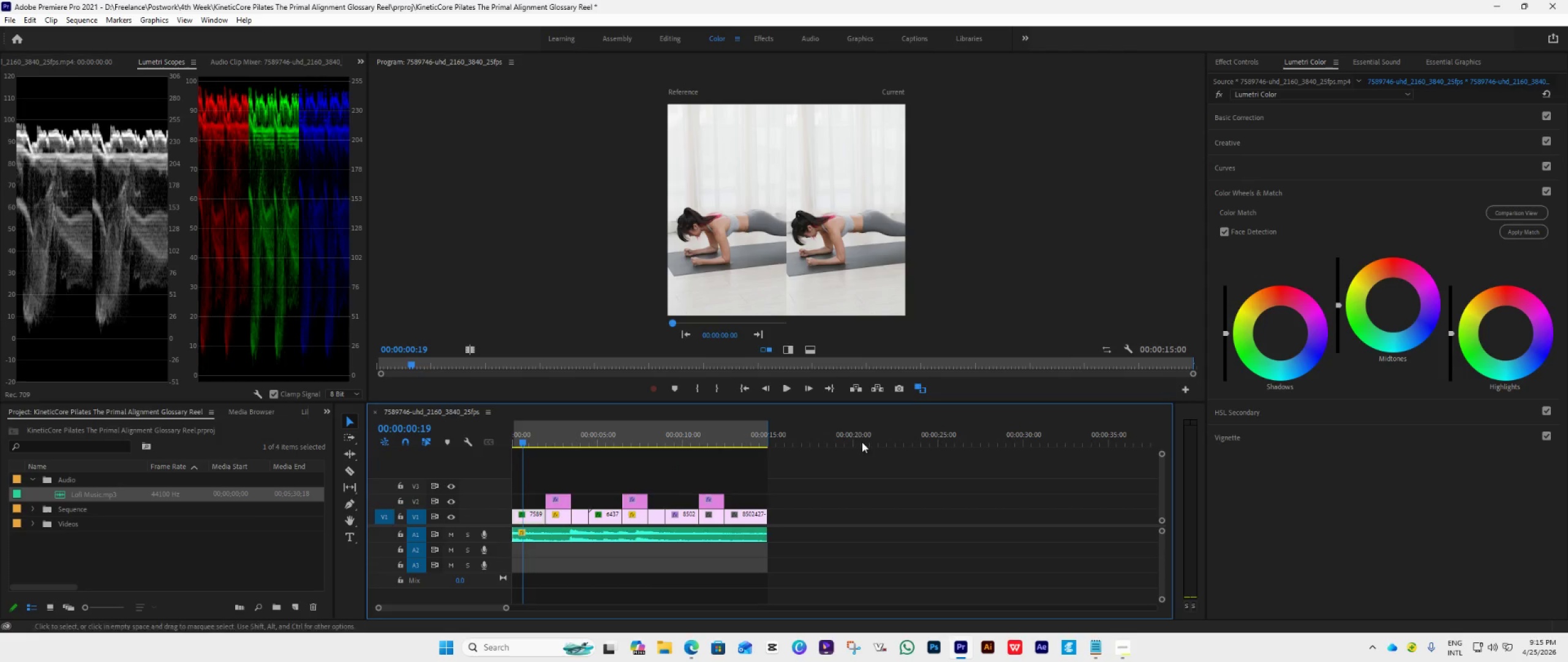 
wait(8.61)
 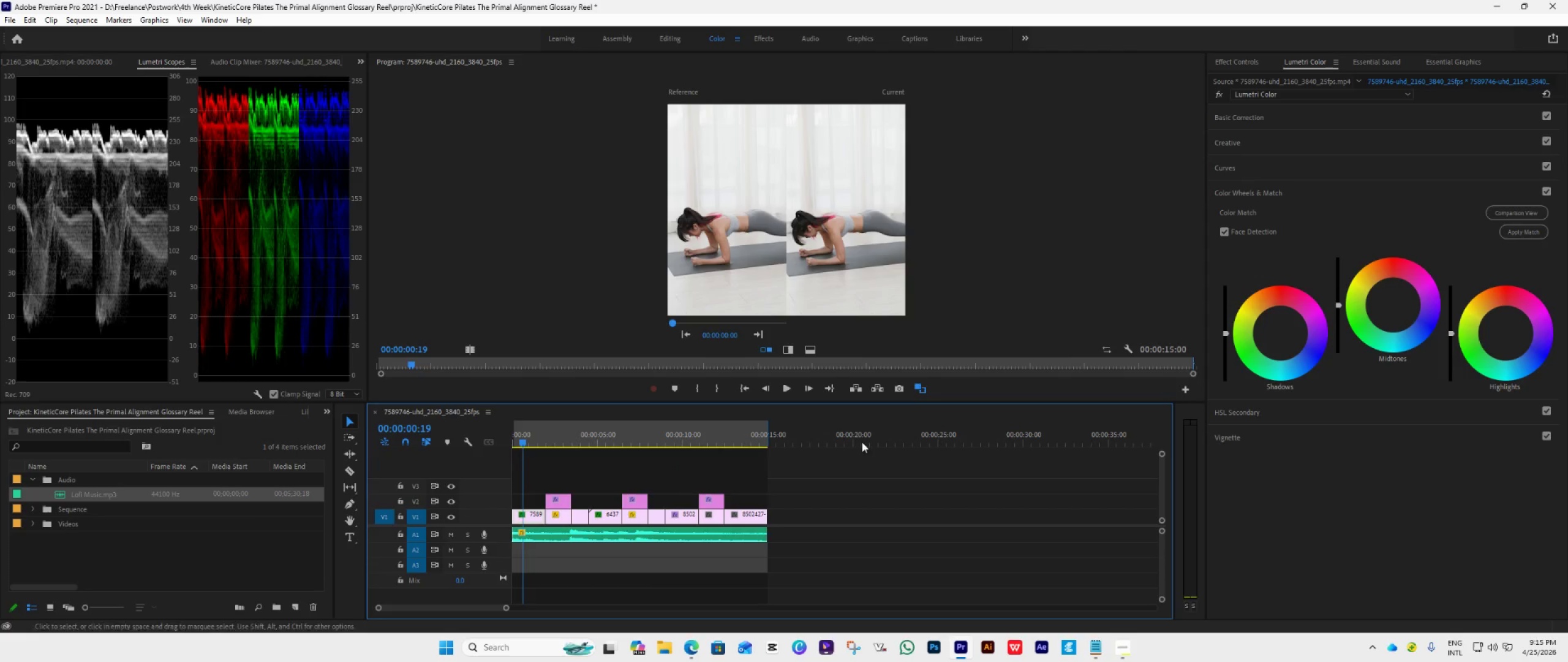 
left_click([1224, 61])
 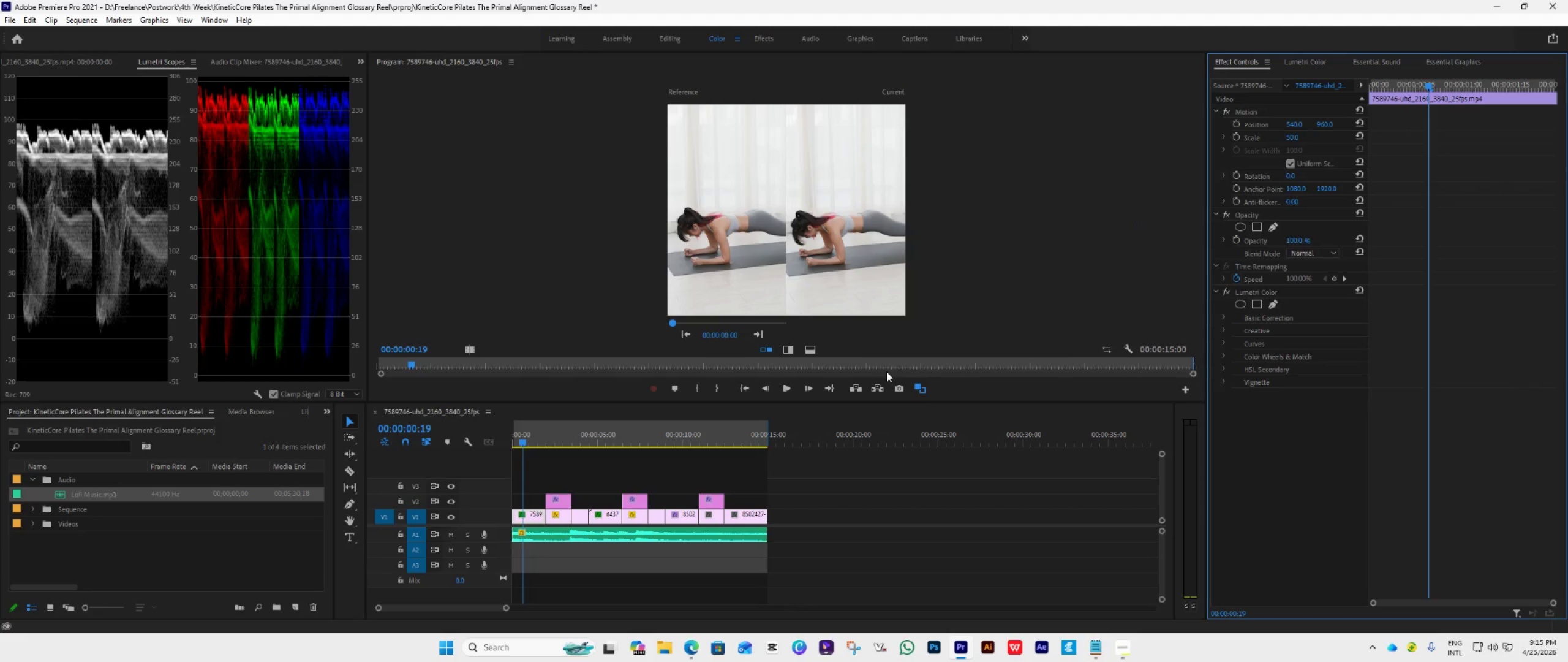 
left_click([923, 382])
 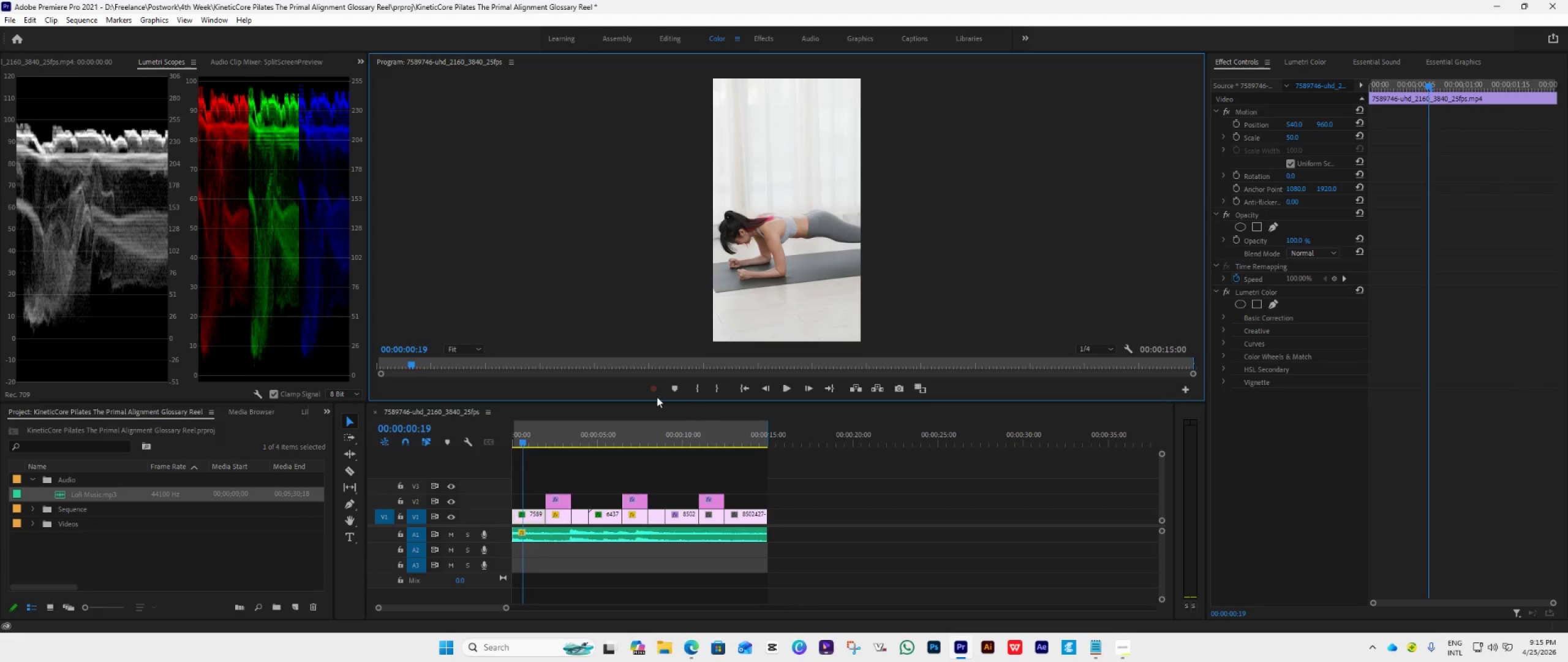 
left_click([473, 351])
 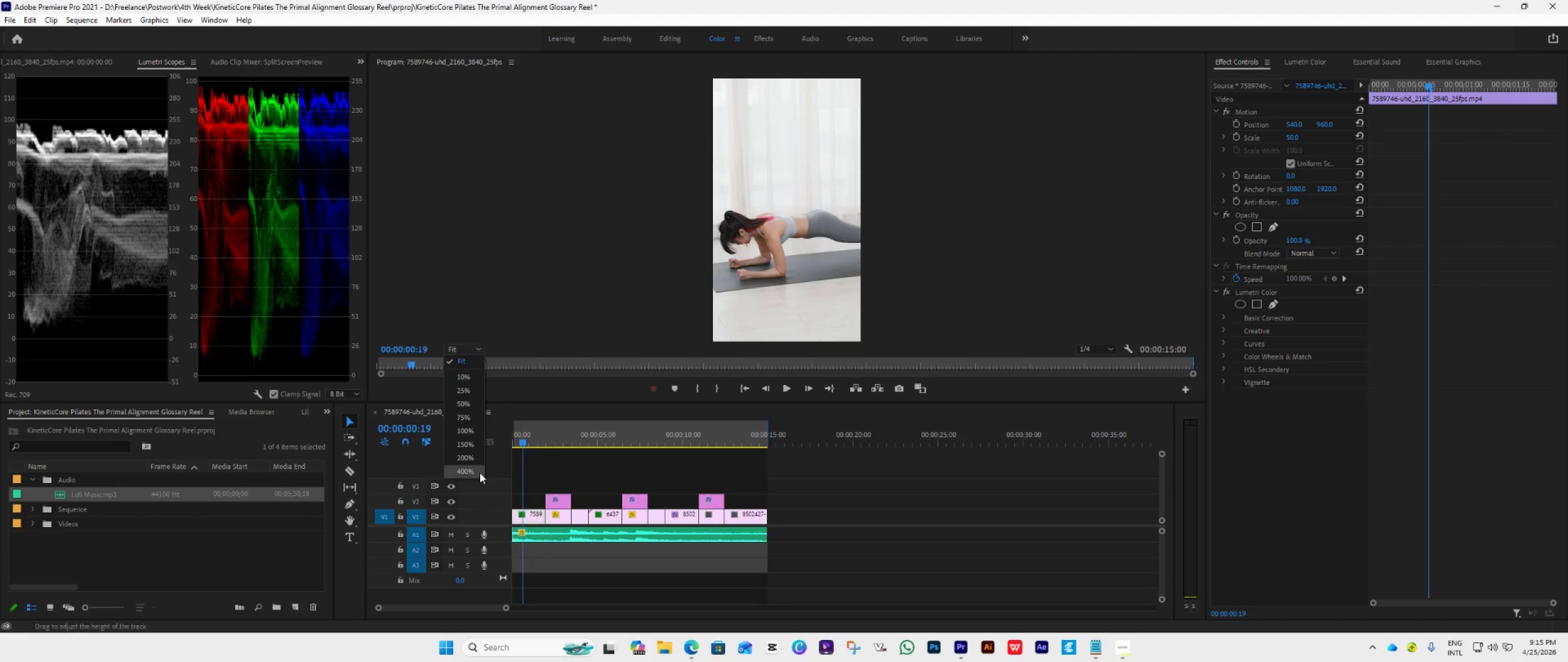 
left_click([468, 455])
 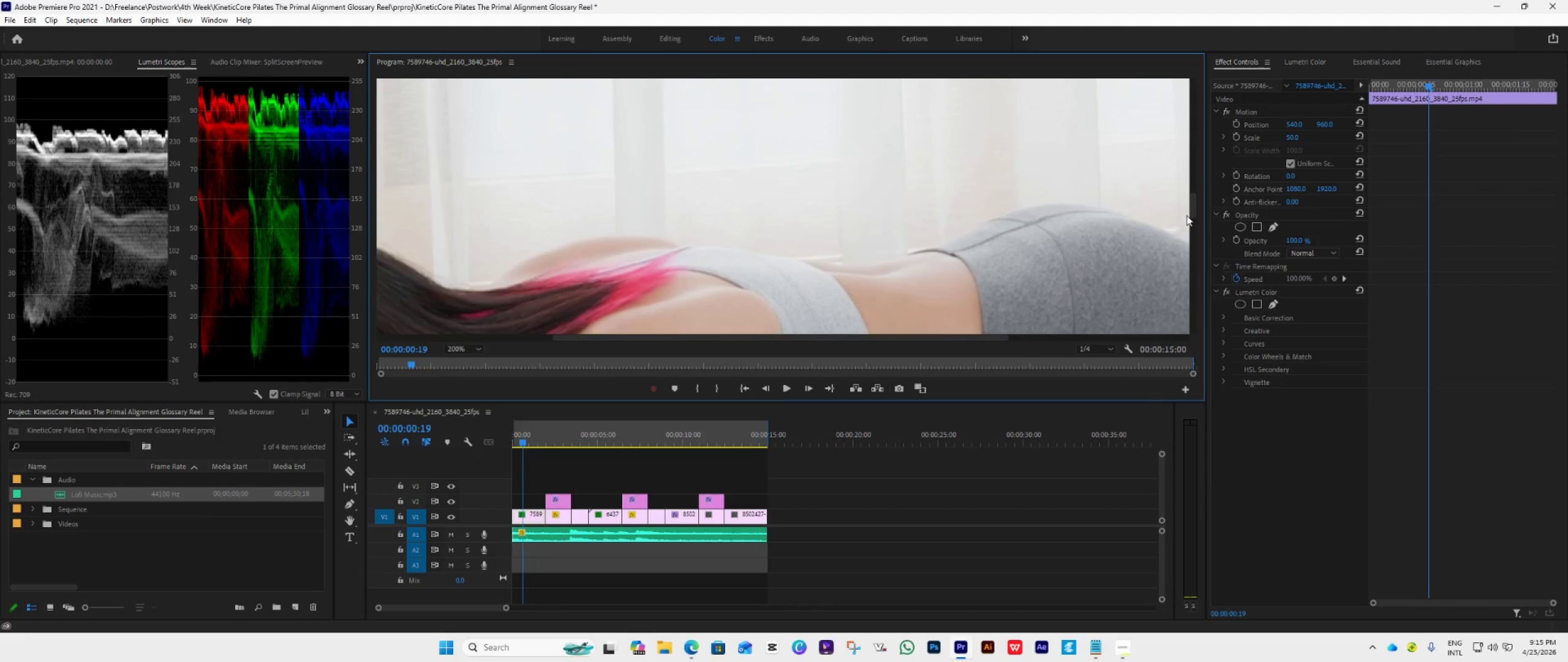 
left_click_drag(start_coordinate=[1193, 205], to_coordinate=[1203, 221])
 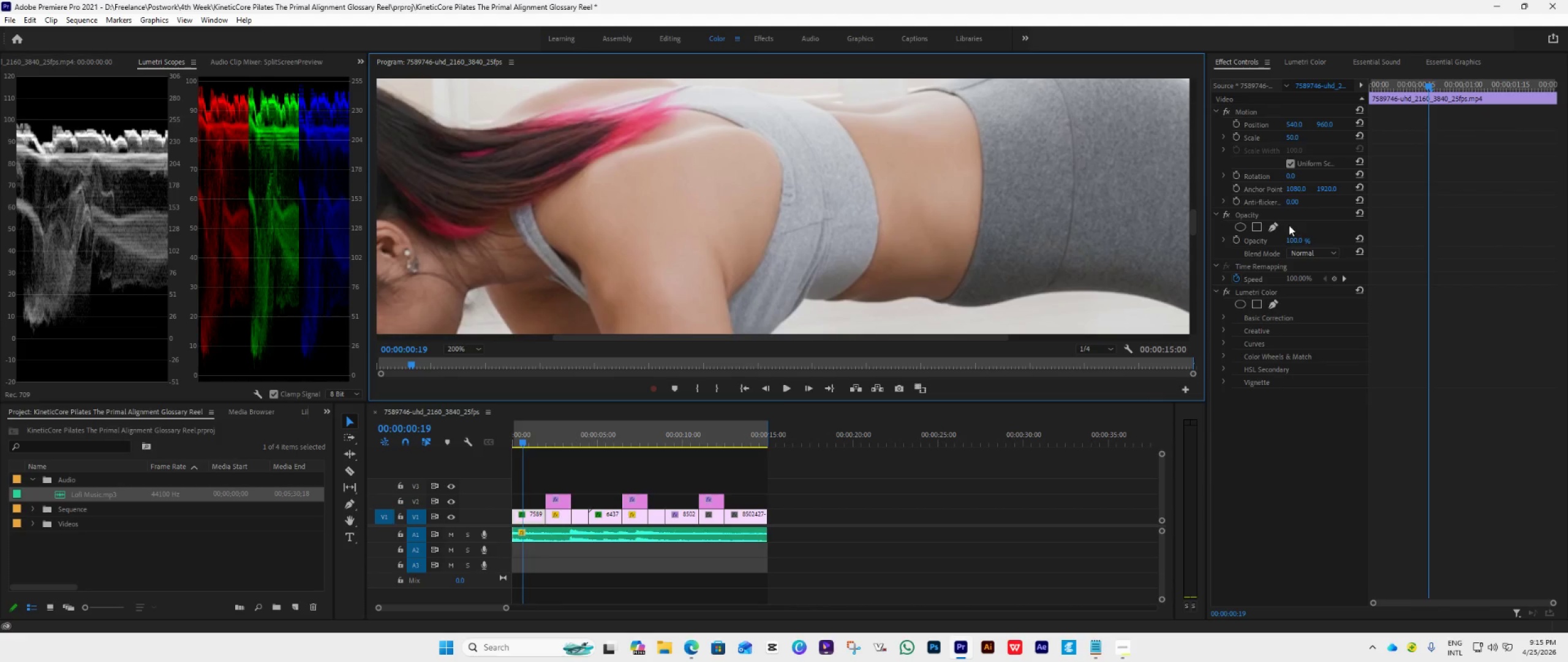 
left_click([1276, 224])
 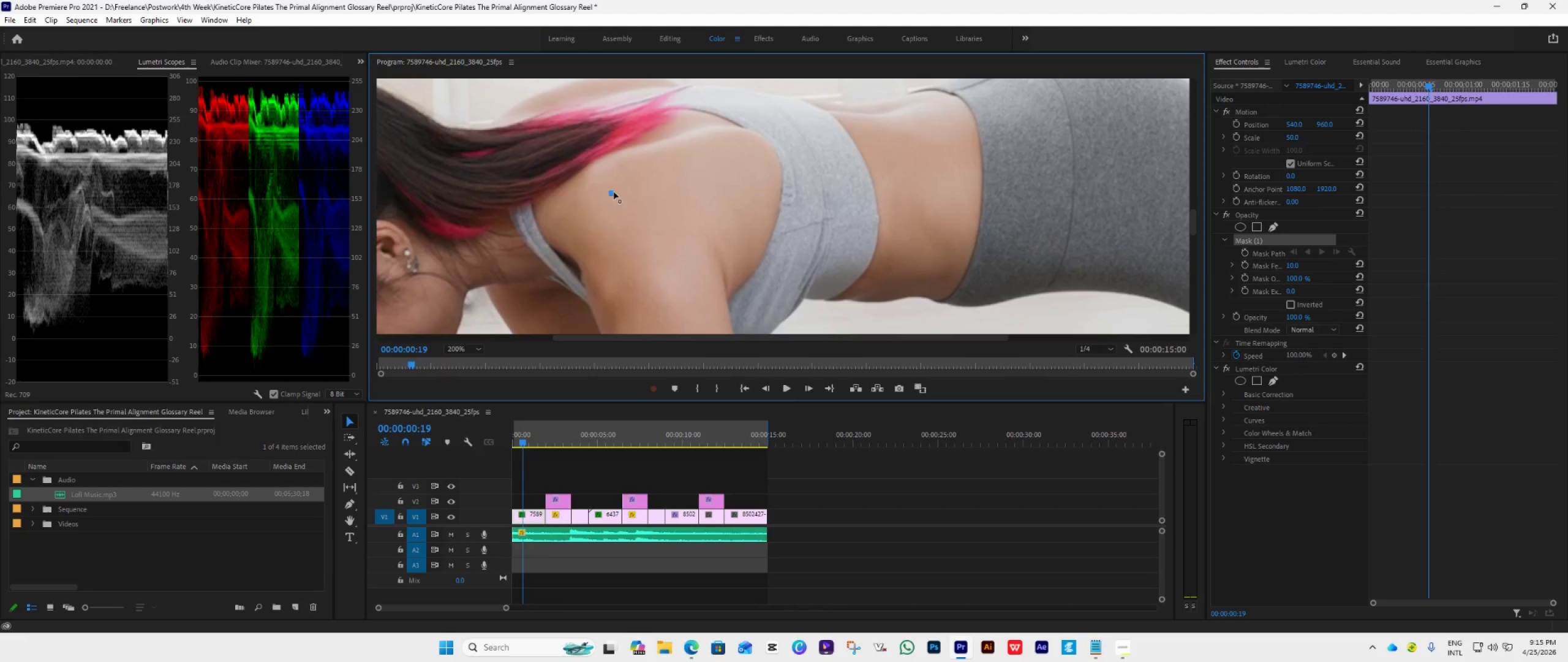 
double_click([661, 178])
 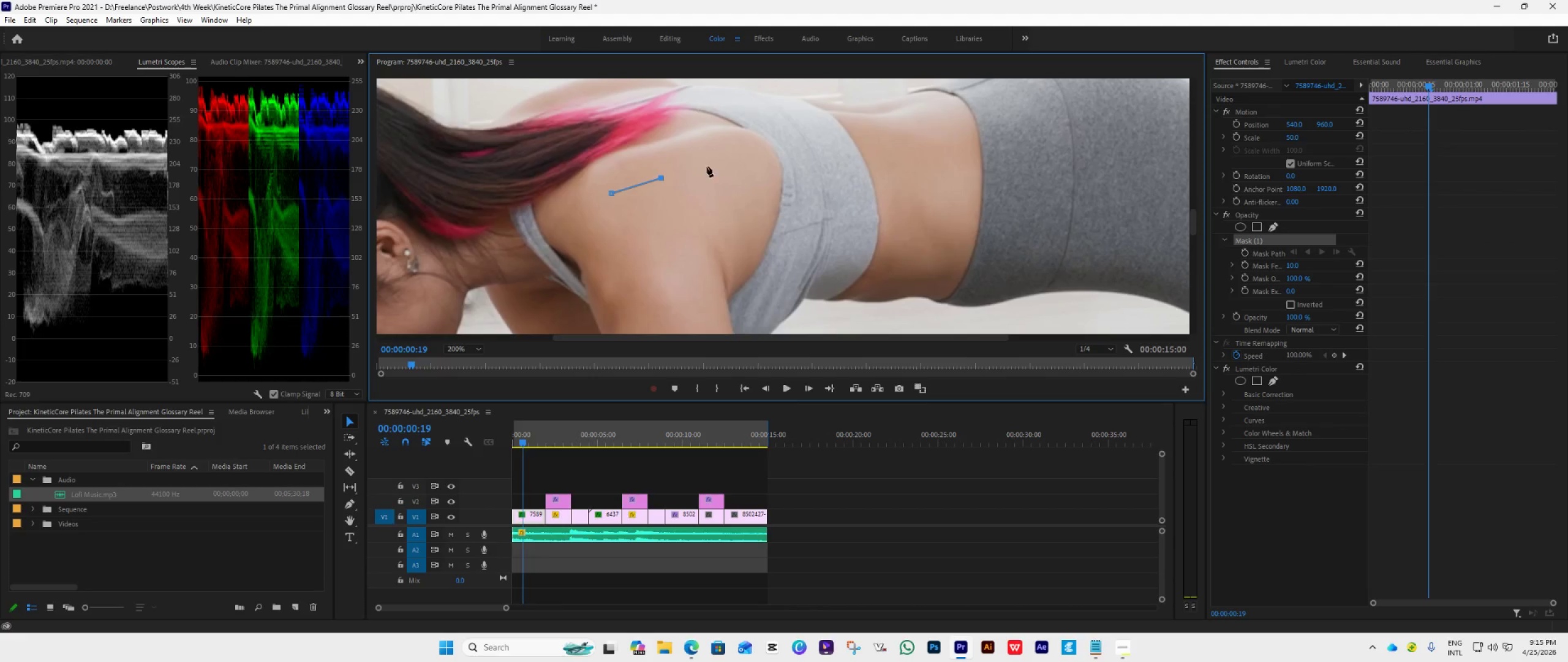 
triple_click([707, 166])
 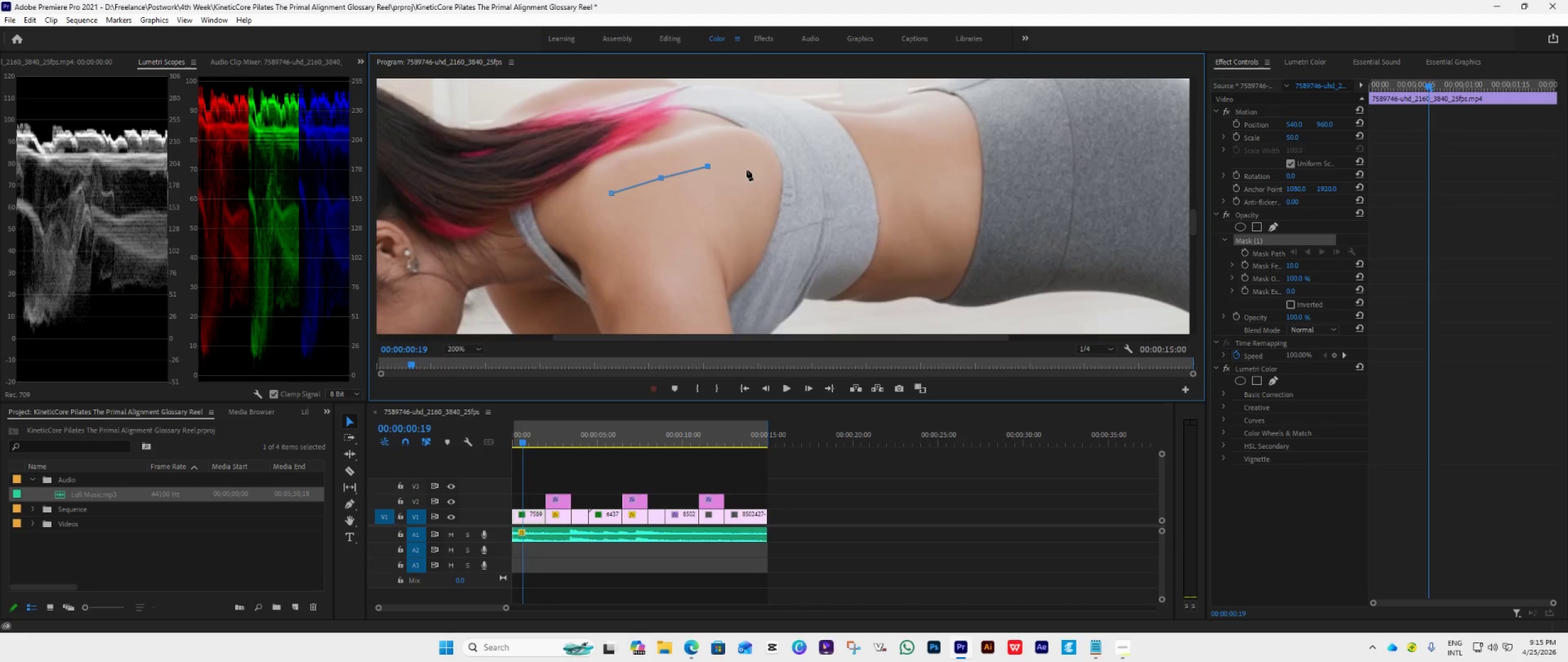 
triple_click([747, 170])
 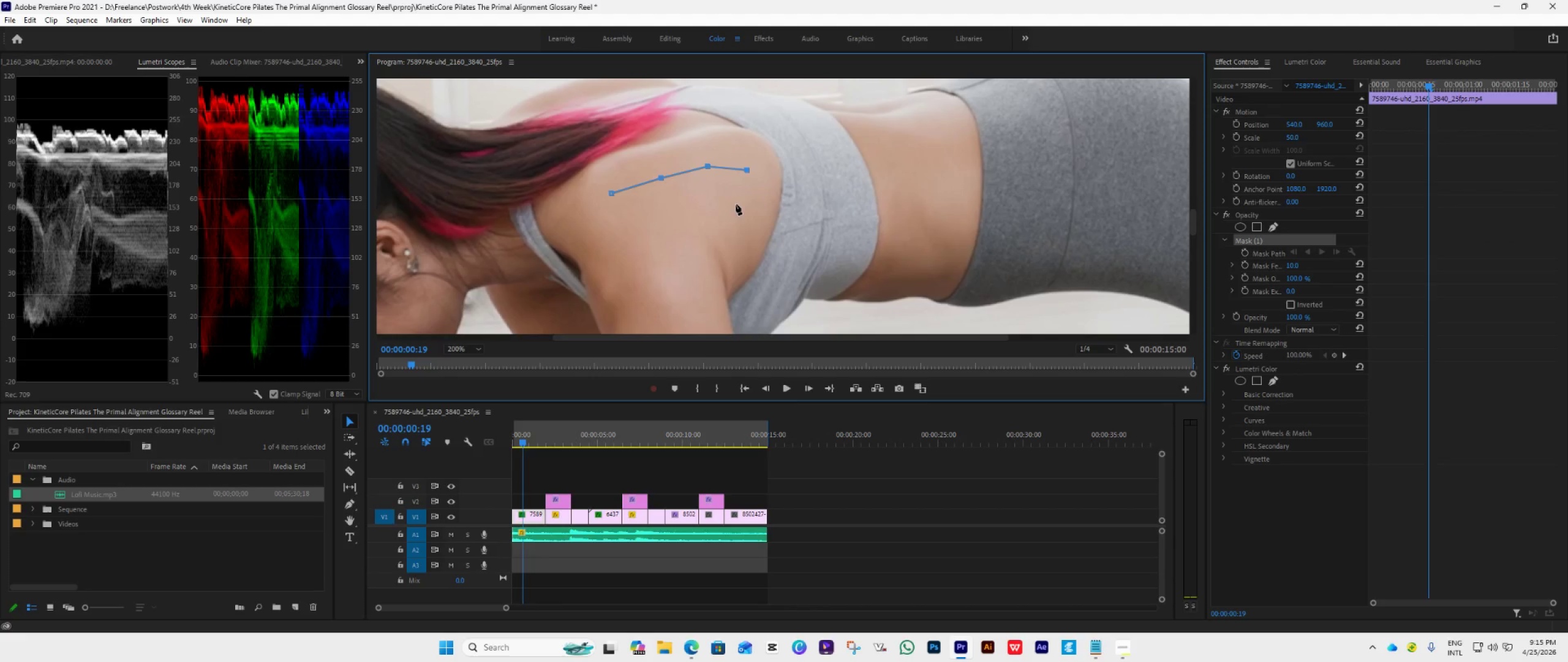 
left_click_drag(start_coordinate=[736, 205], to_coordinate=[735, 209])
 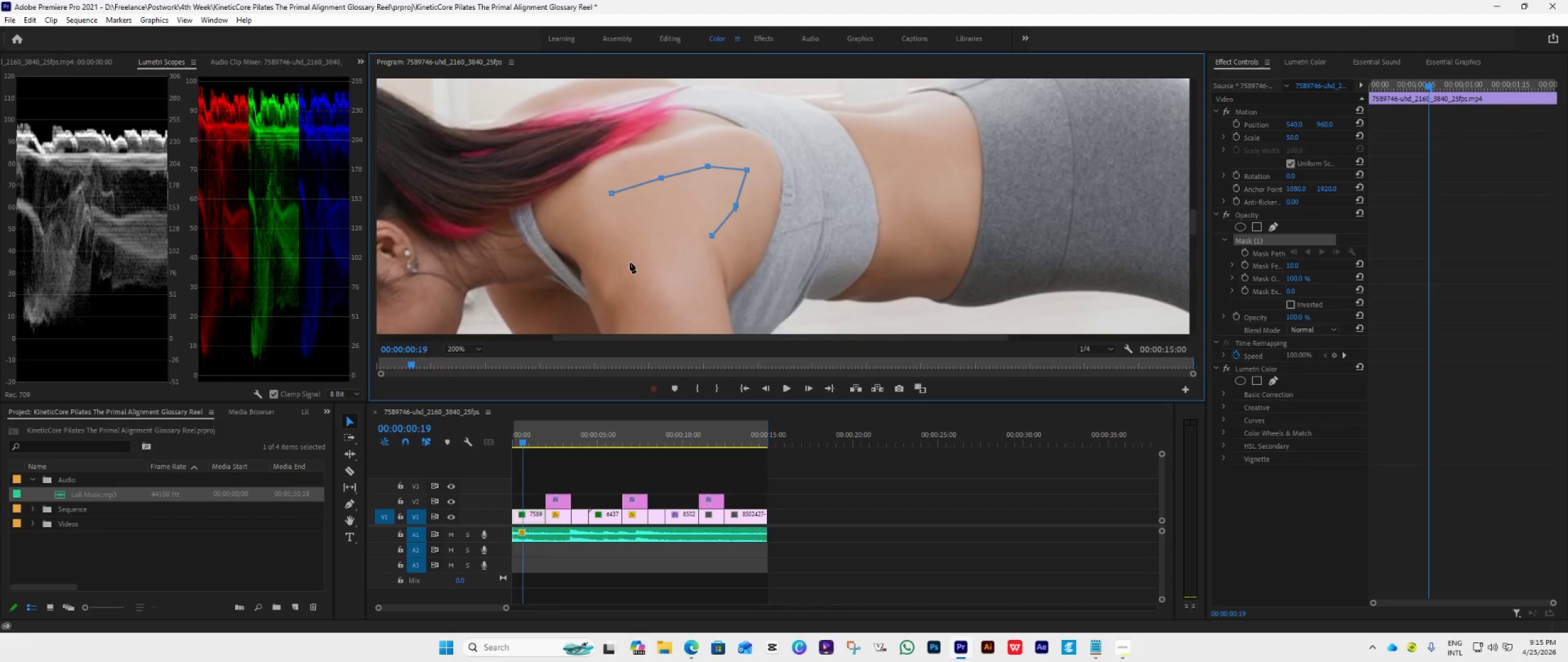 
triple_click([628, 262])
 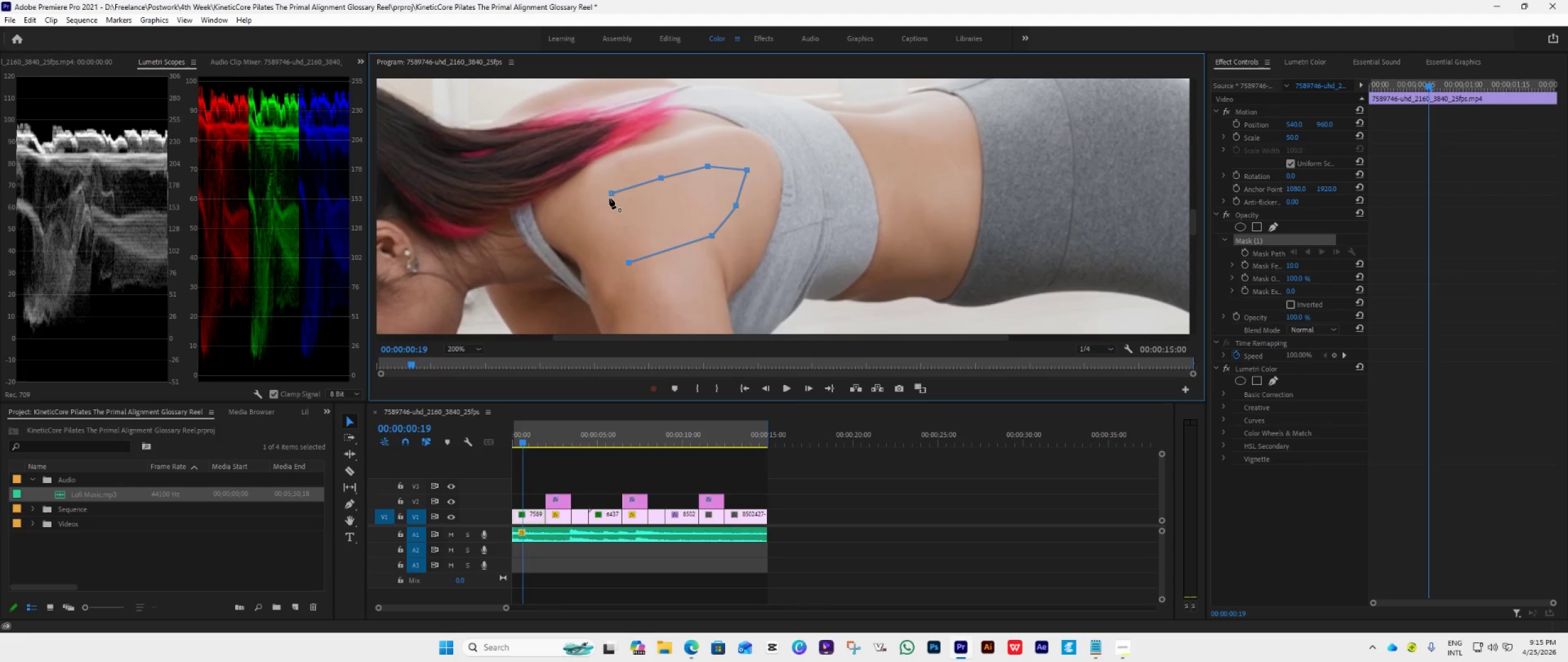 
left_click([609, 194])
 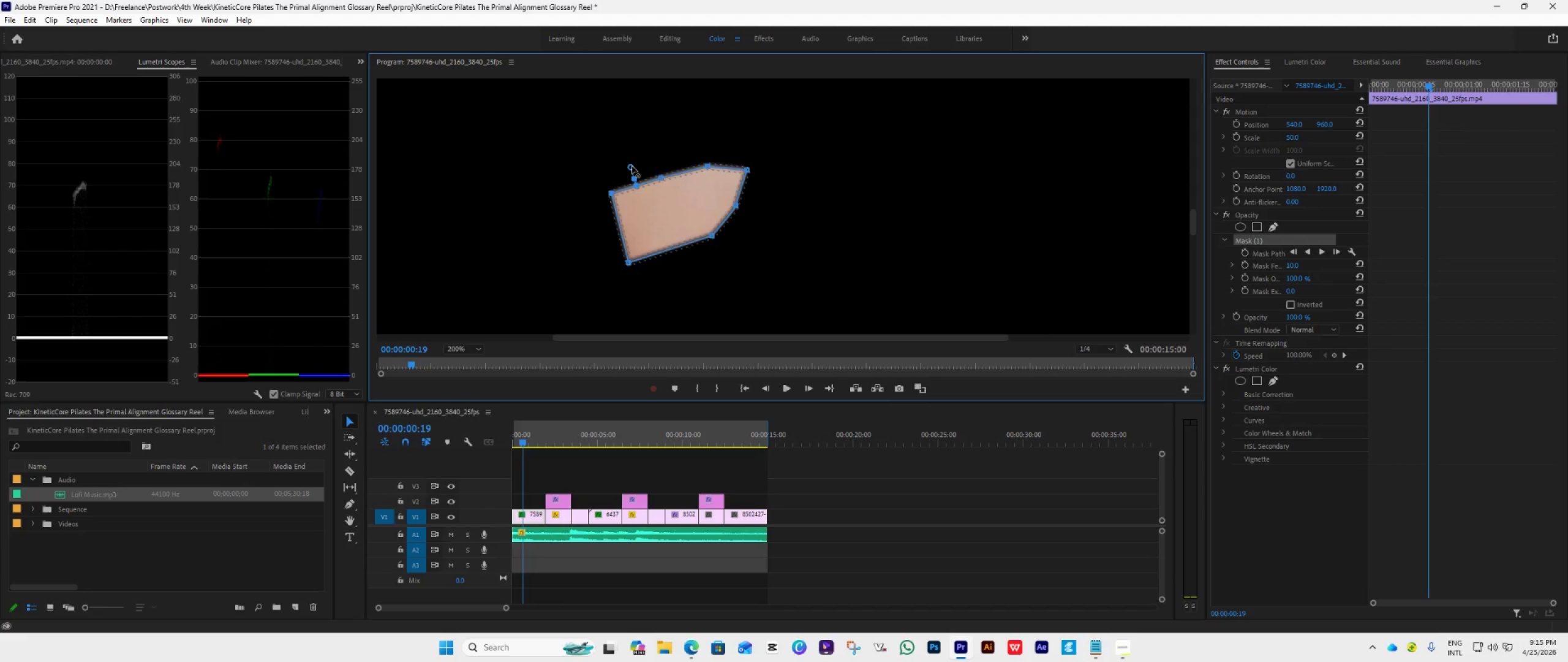 
left_click_drag(start_coordinate=[628, 164], to_coordinate=[660, 216])
 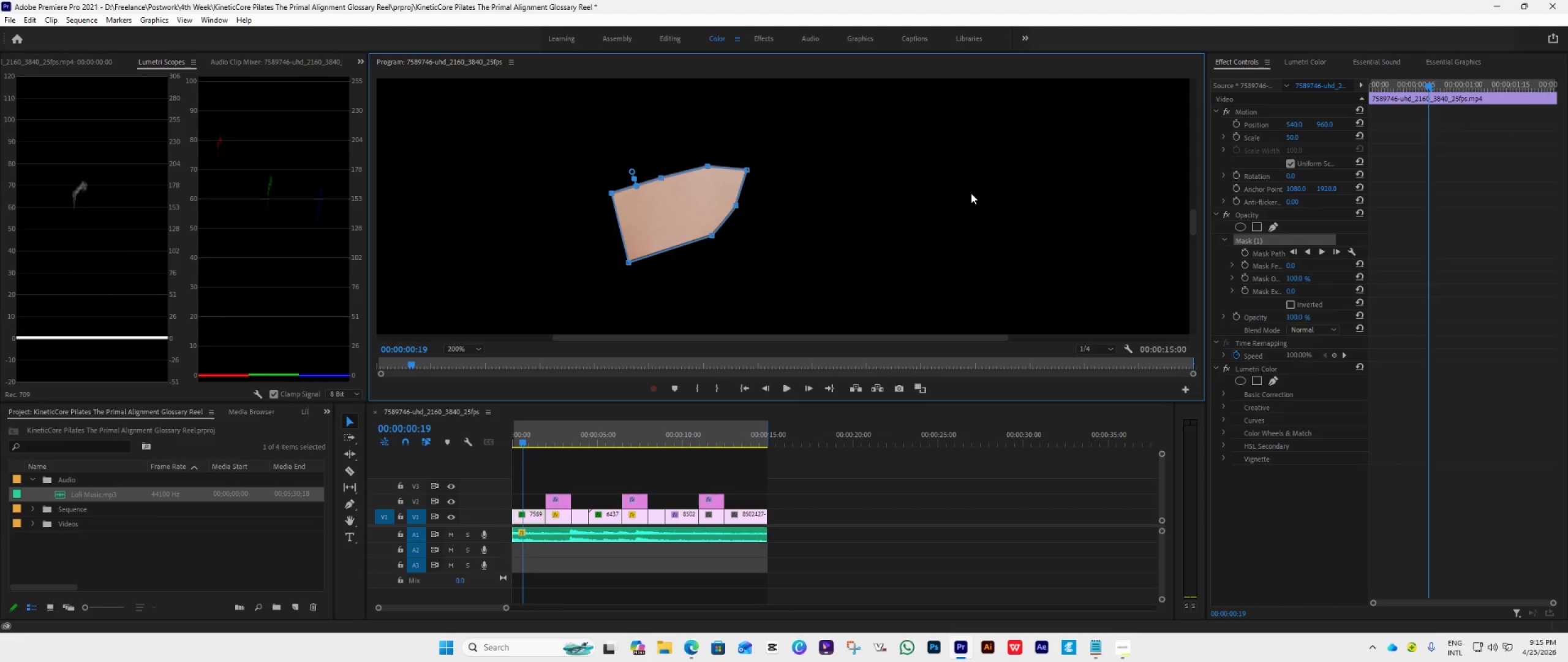 
left_click([1317, 56])
 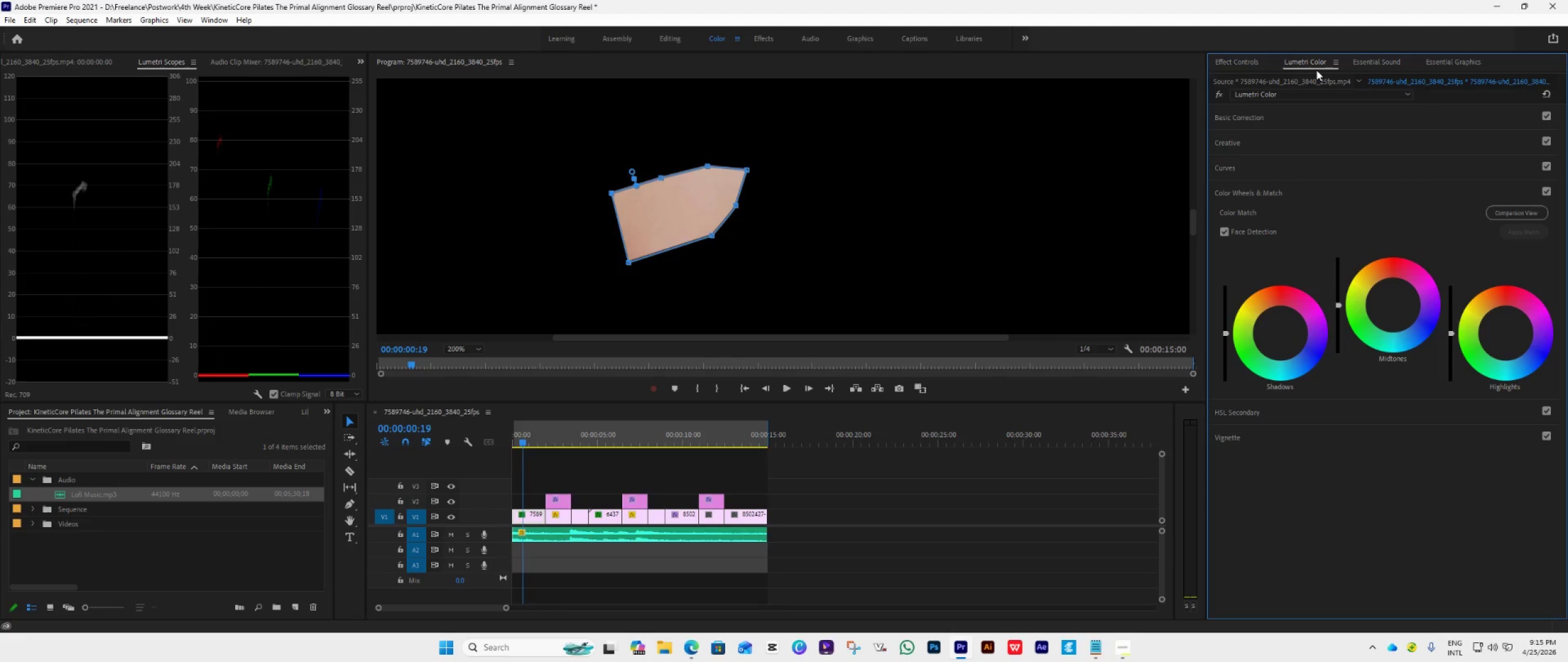 
wait(8.7)
 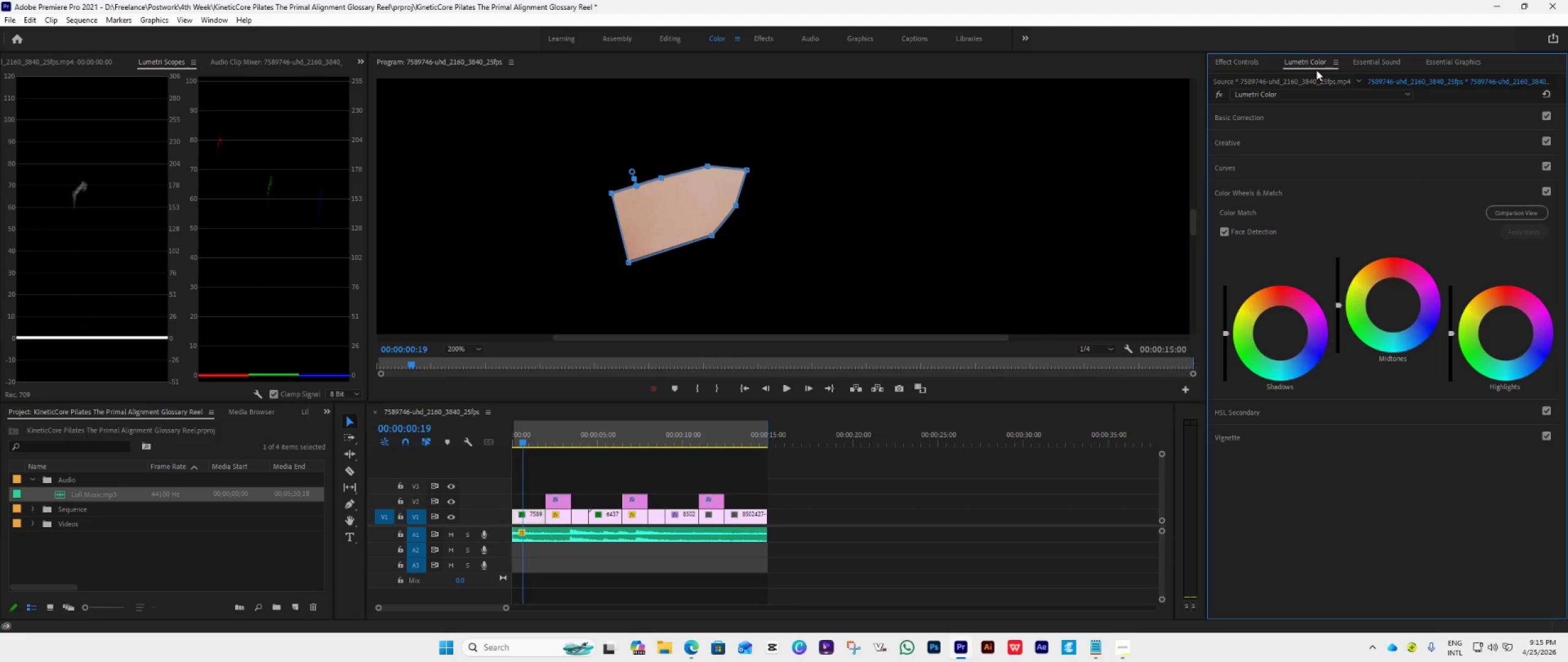 
right_click([295, 258])
 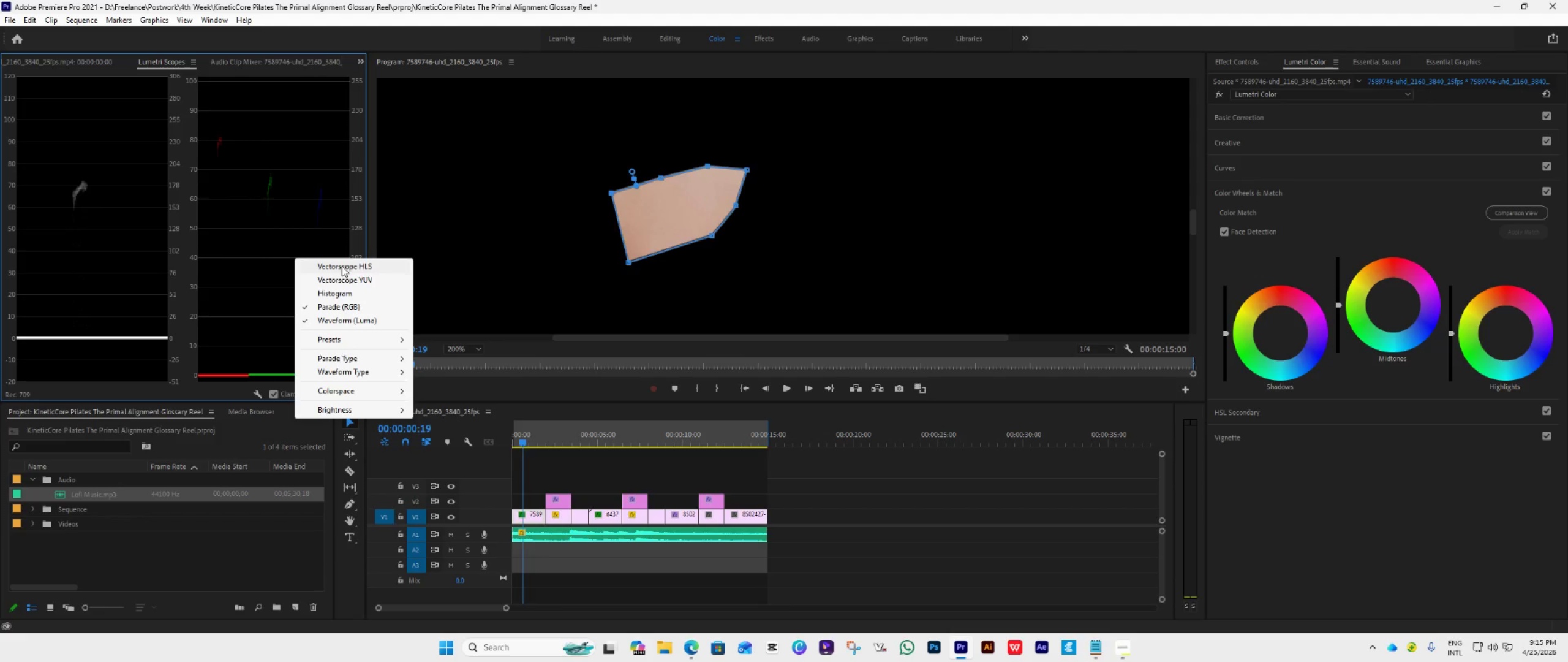 
left_click([332, 276])
 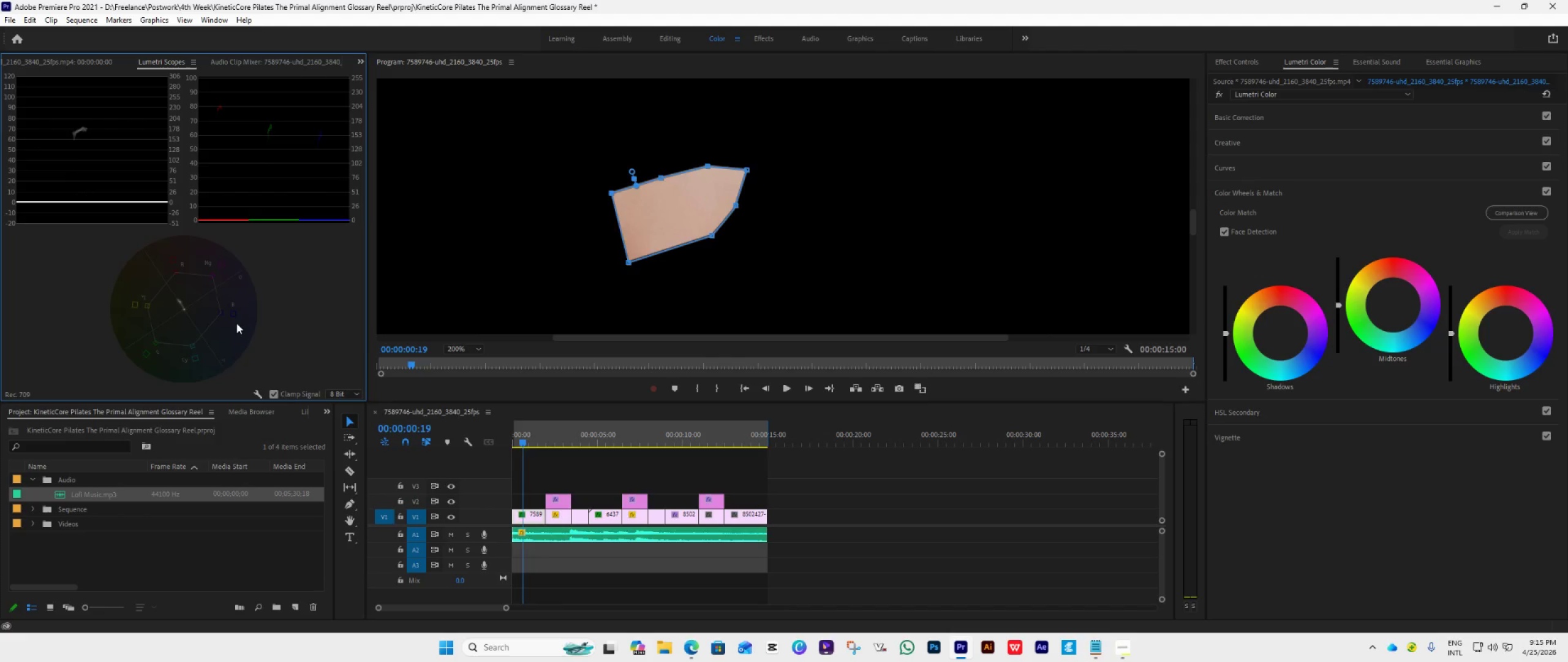 
wait(17.83)
 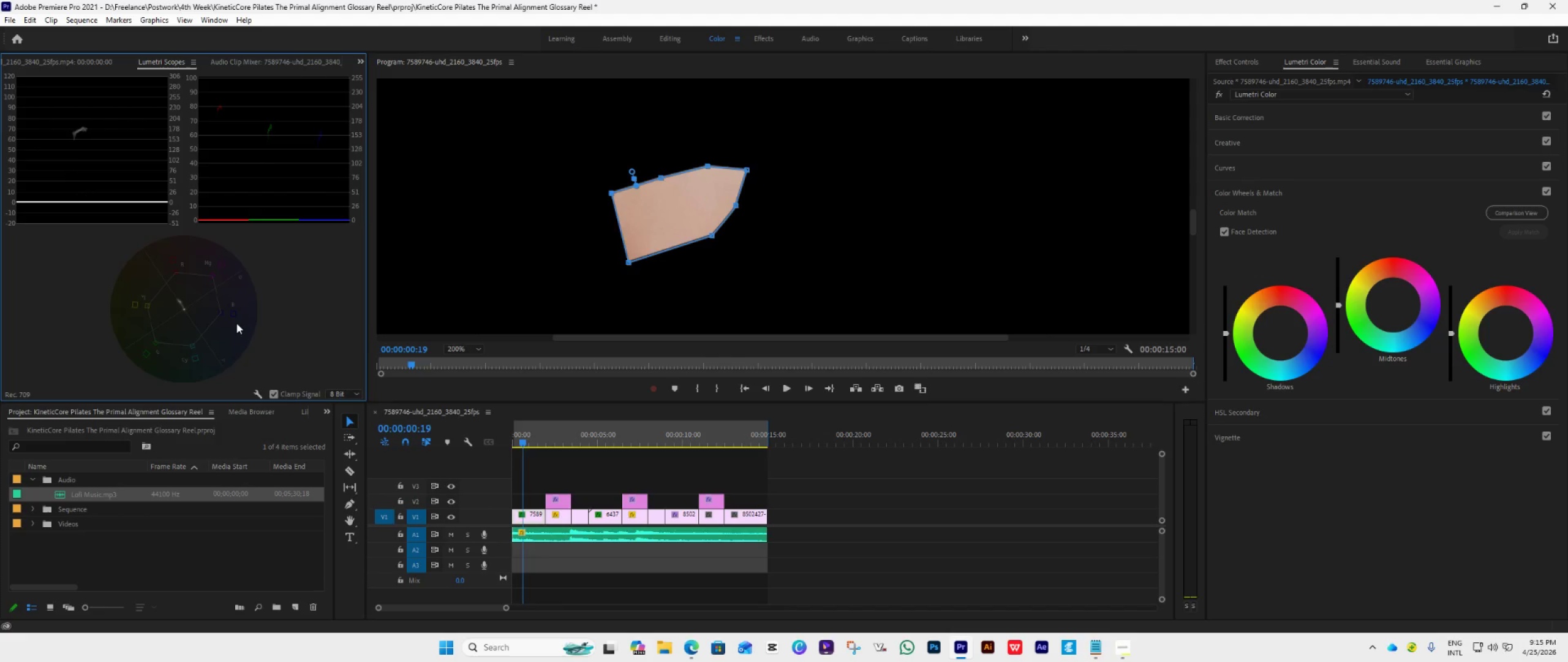 
left_click([1243, 62])
 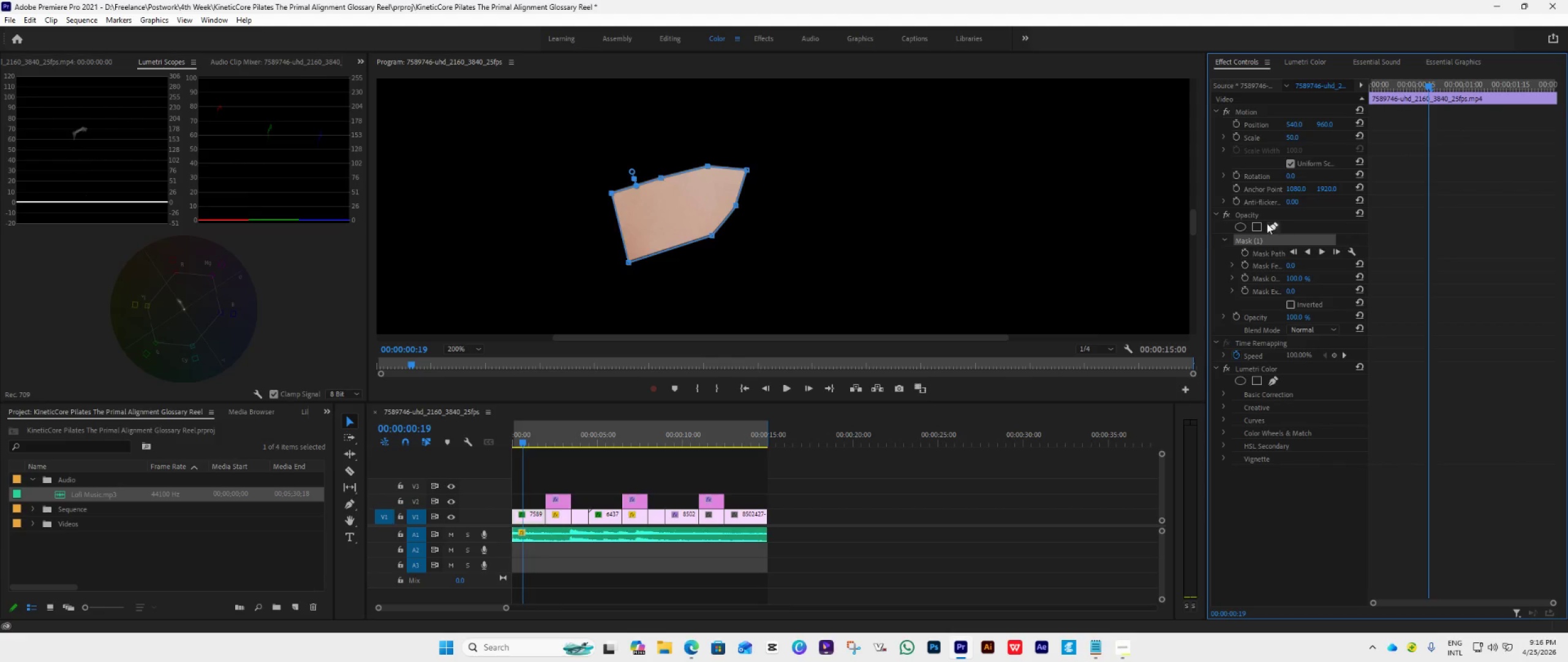 
left_click([1225, 210])
 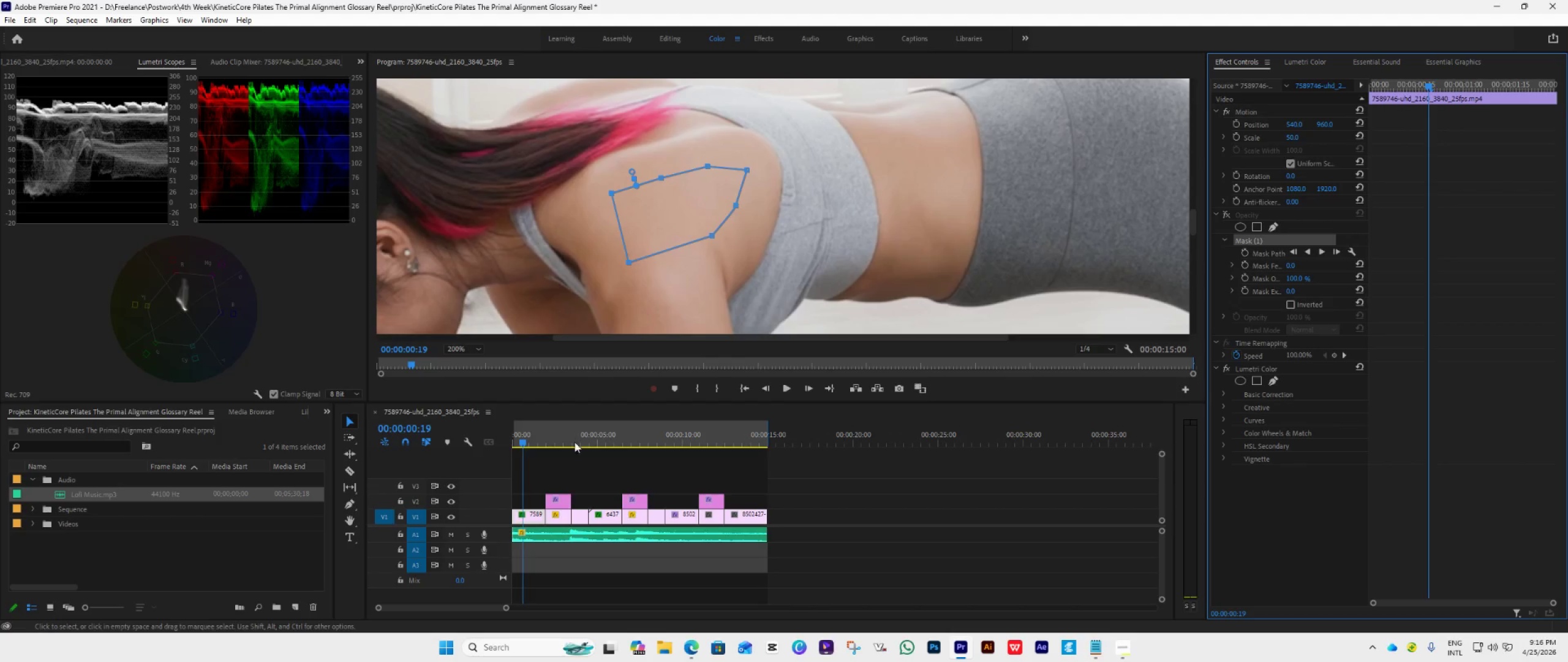 
left_click_drag(start_coordinate=[522, 440], to_coordinate=[606, 465])
 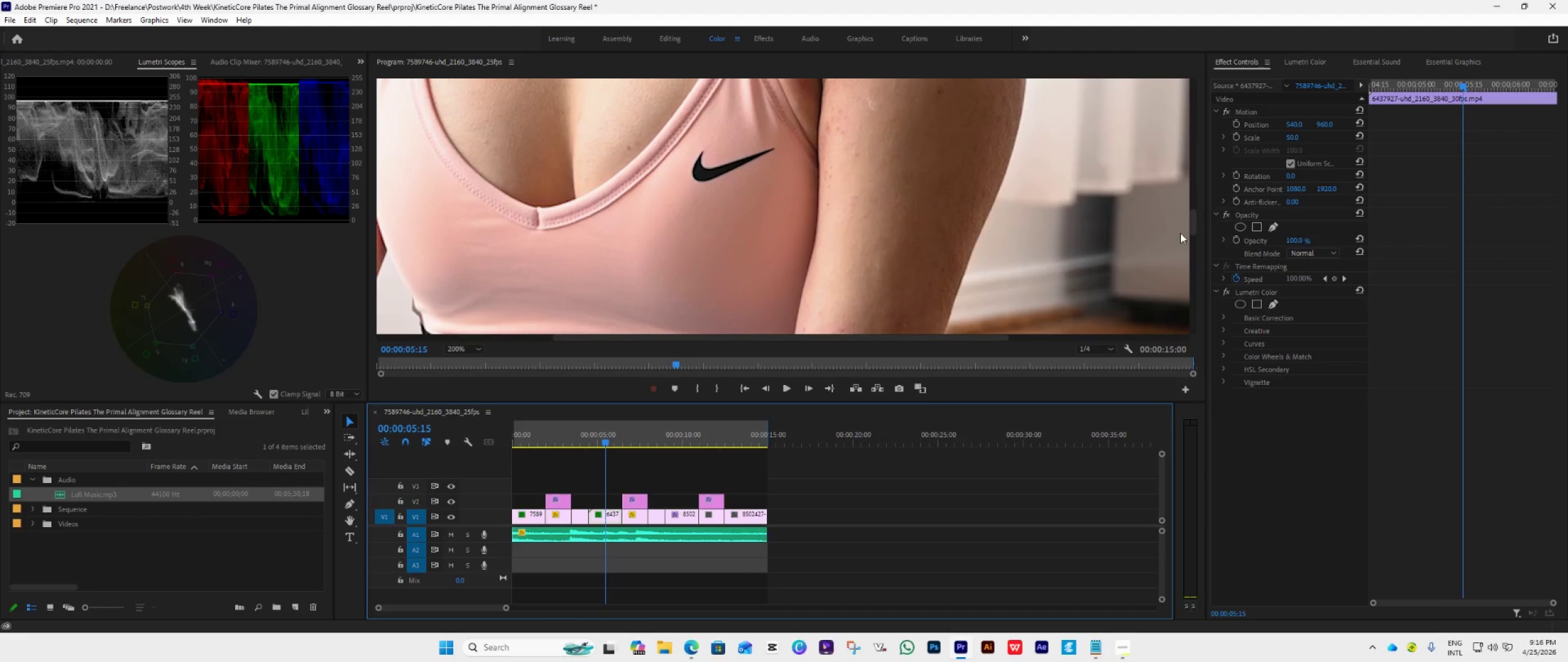 
left_click_drag(start_coordinate=[1192, 228], to_coordinate=[1199, 210])
 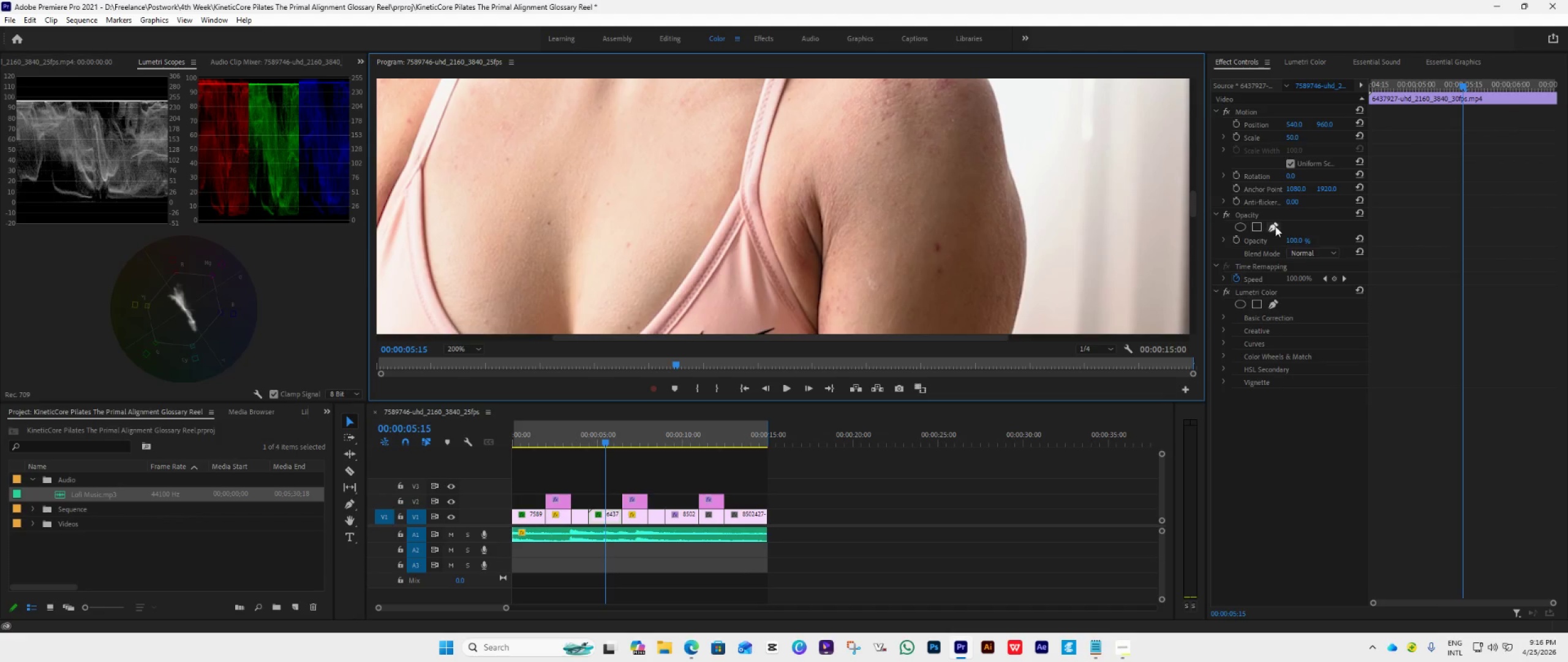 
left_click([1275, 226])
 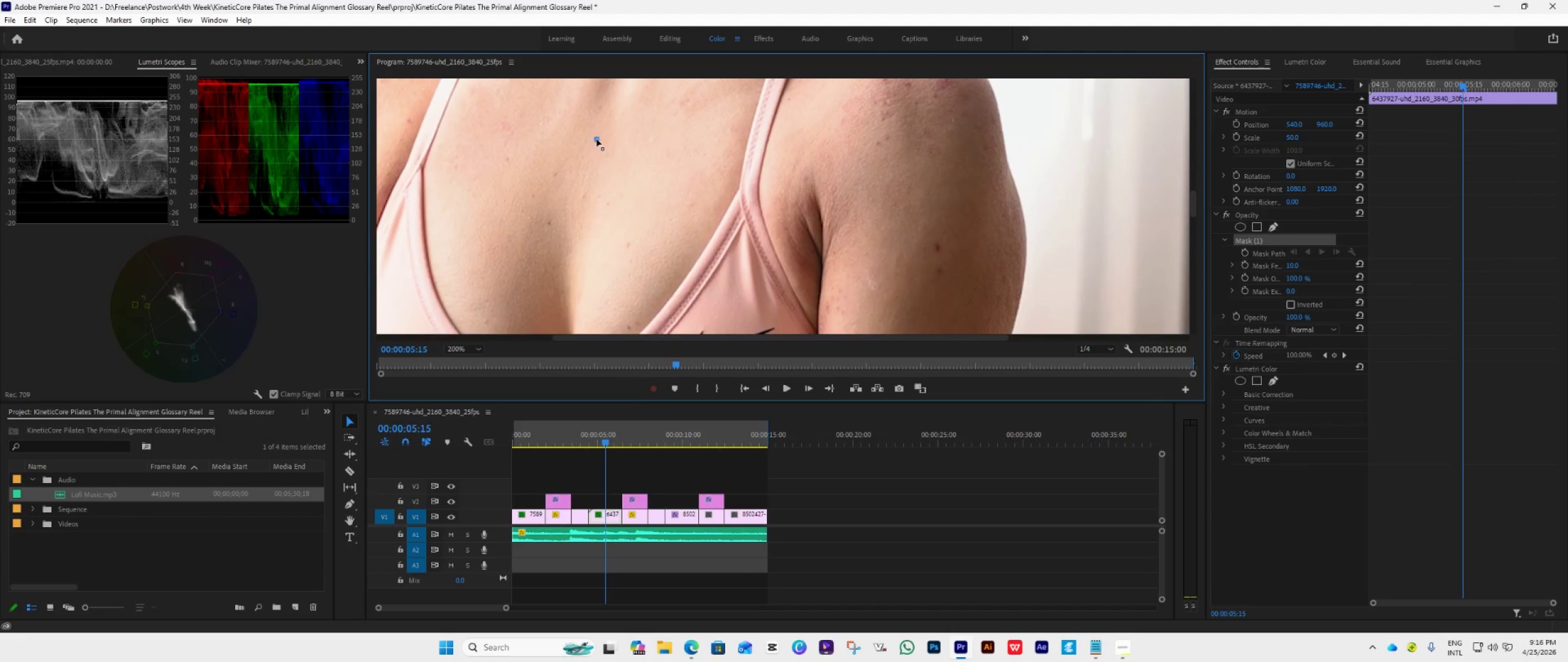 
double_click([686, 145])
 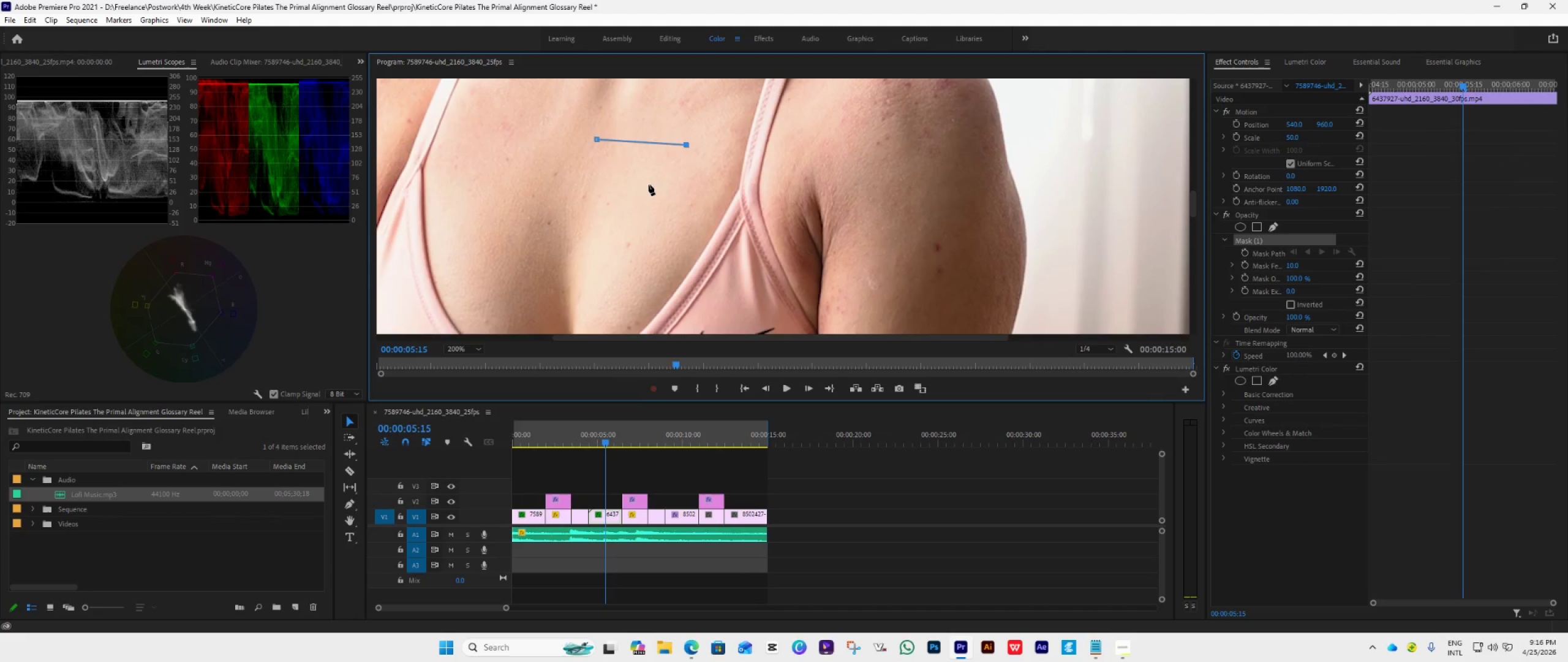 
left_click_drag(start_coordinate=[649, 185], to_coordinate=[643, 192])
 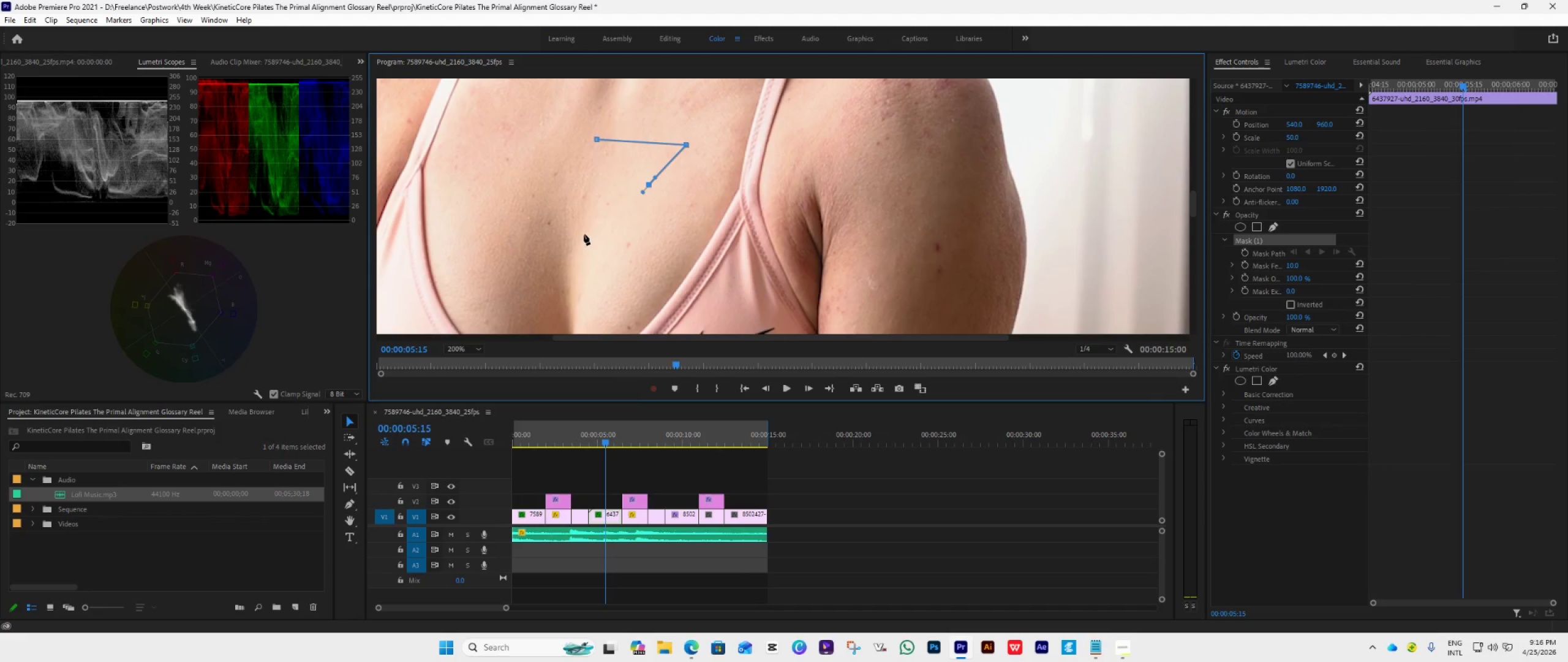 
left_click_drag(start_coordinate=[582, 235], to_coordinate=[575, 240])
 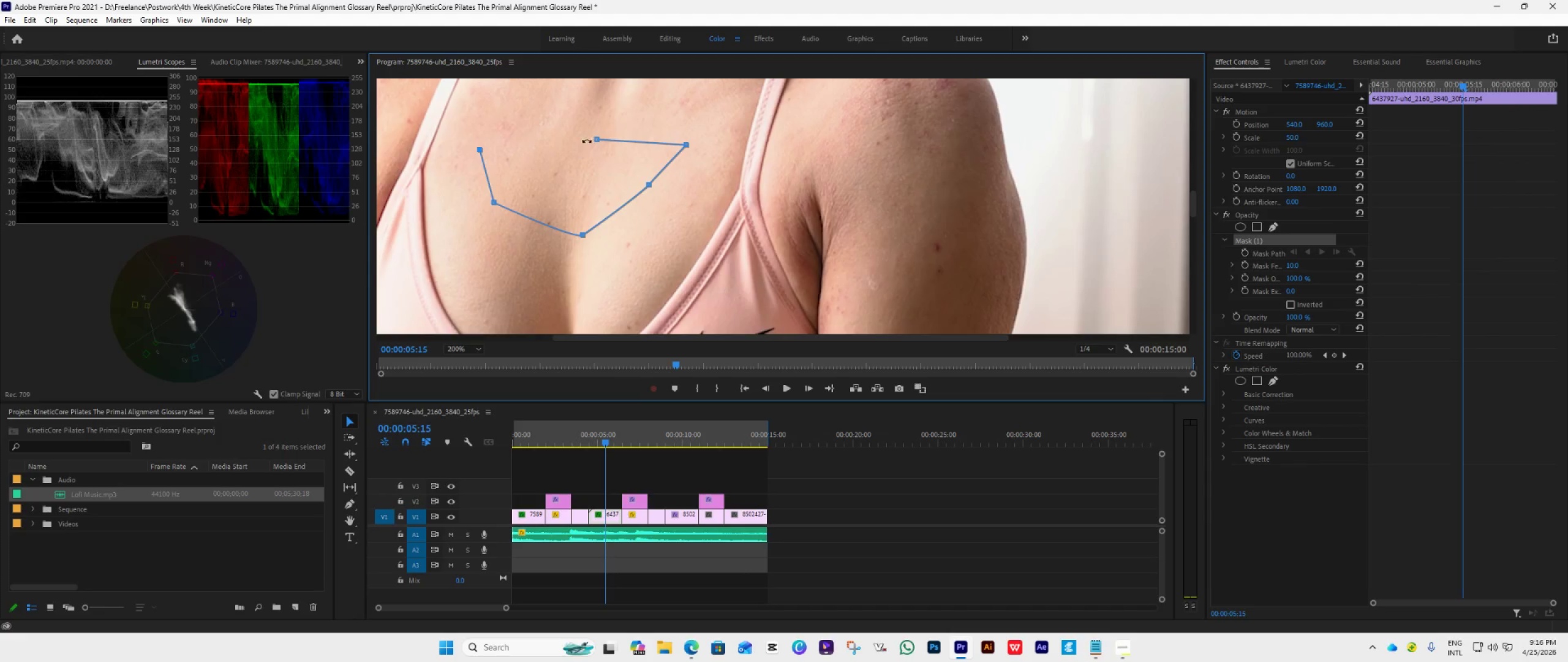 
left_click([596, 139])
 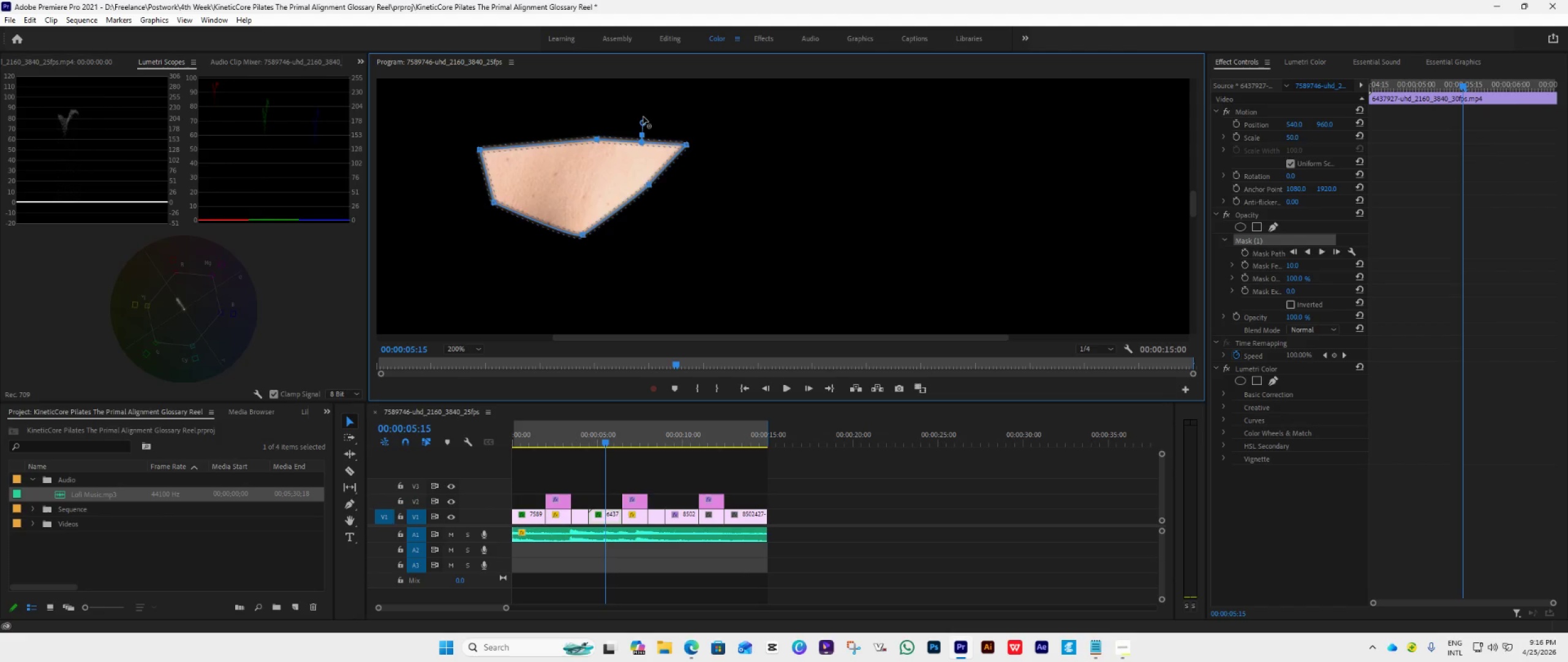 
left_click_drag(start_coordinate=[643, 120], to_coordinate=[650, 148])
 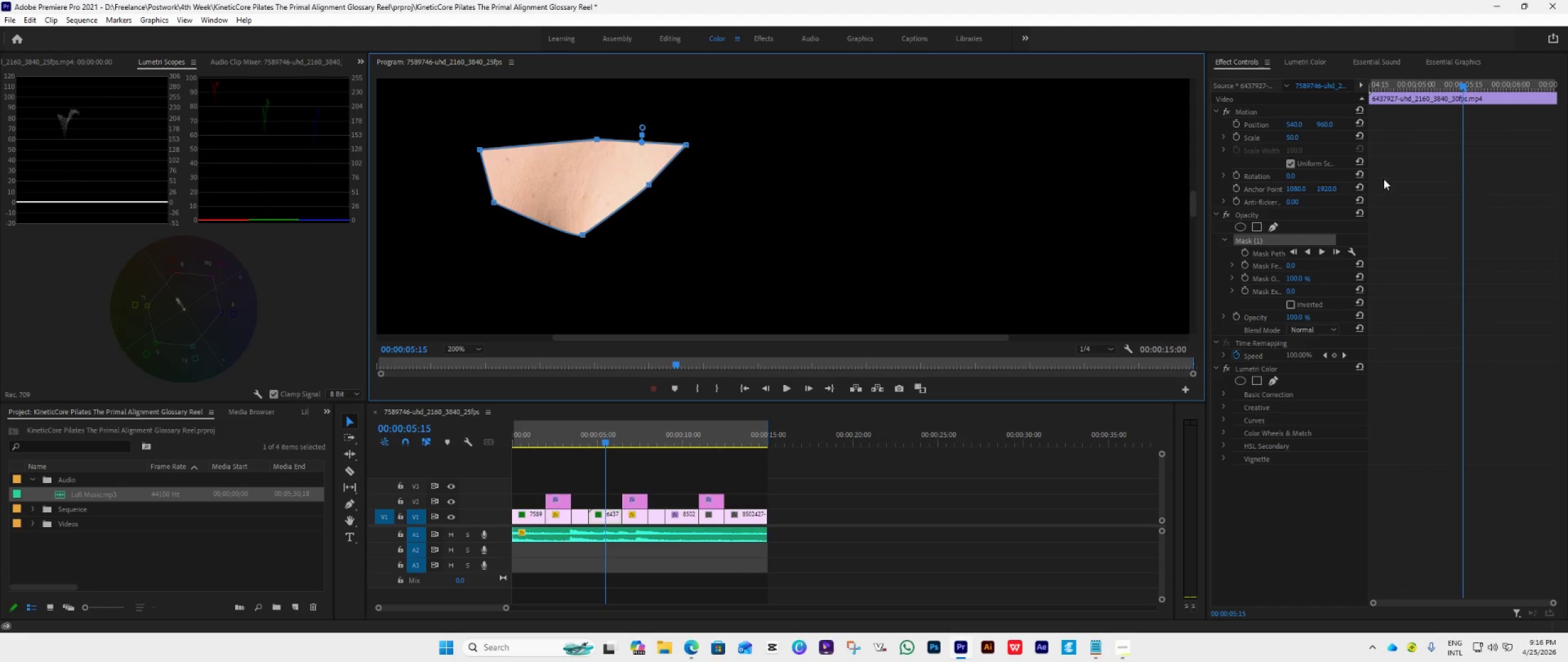 
left_click([1311, 68])
 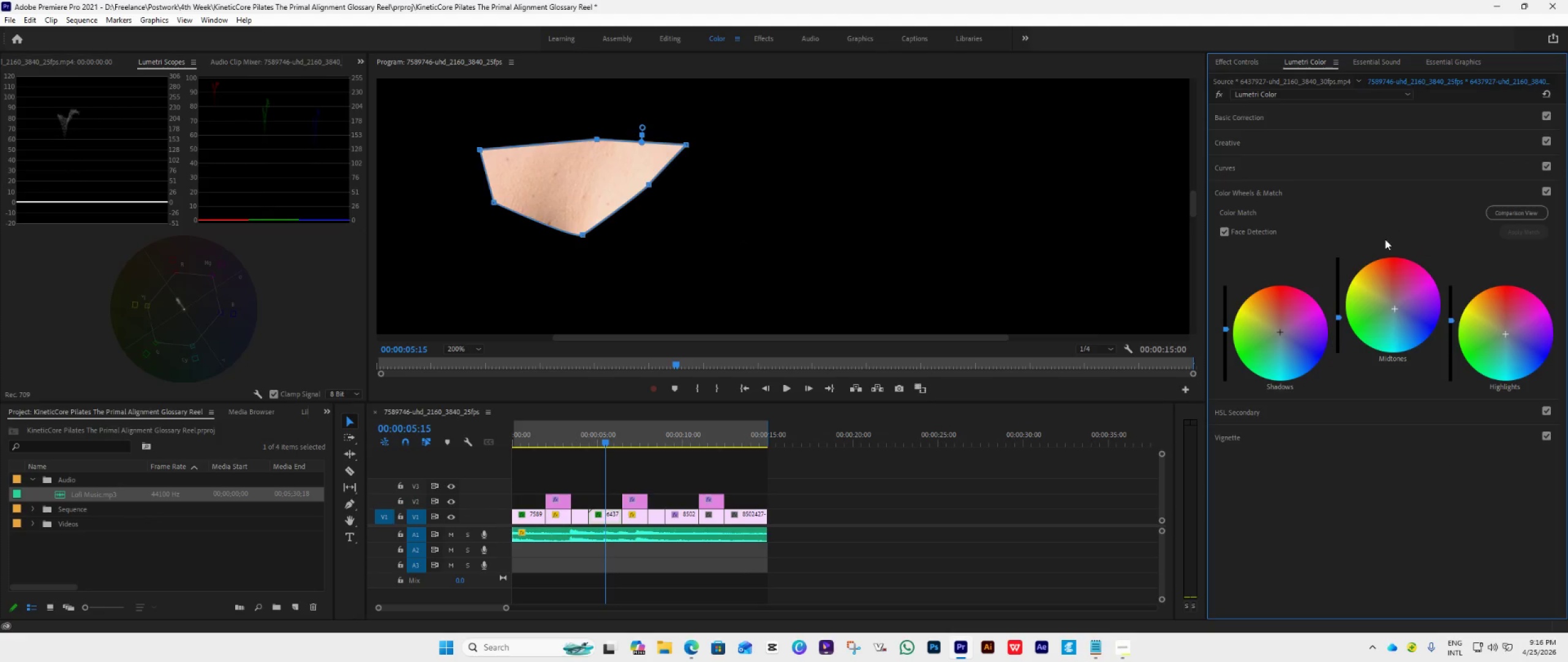 
left_click([1297, 115])
 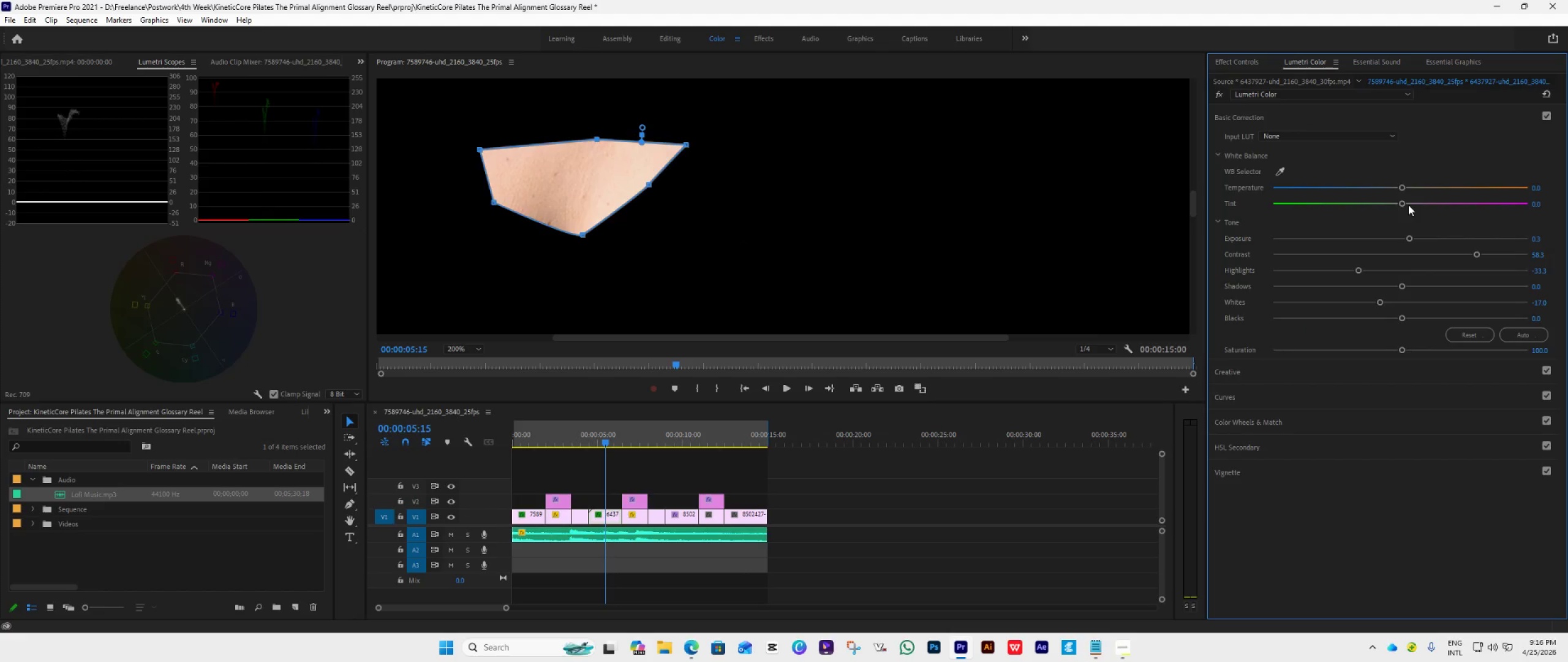 
left_click_drag(start_coordinate=[1400, 204], to_coordinate=[1404, 211])
 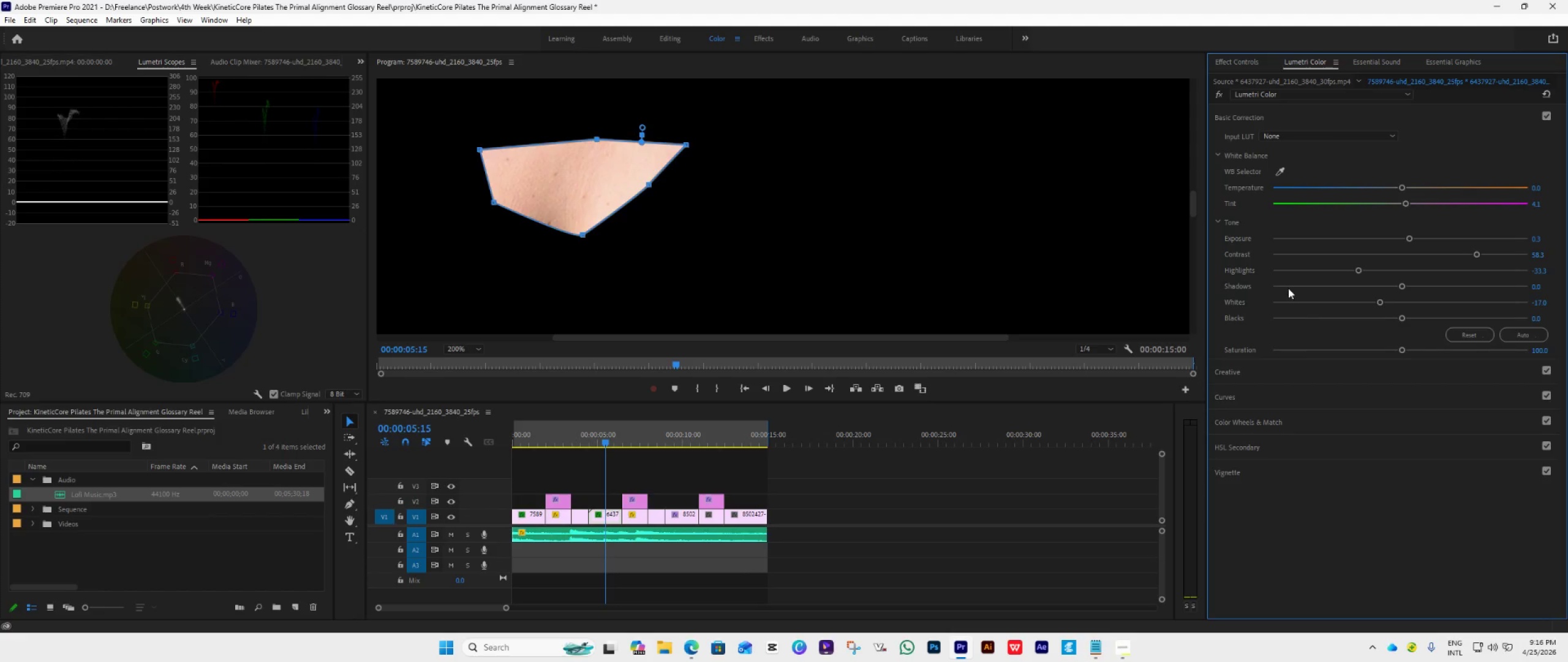 
wait(5.17)
 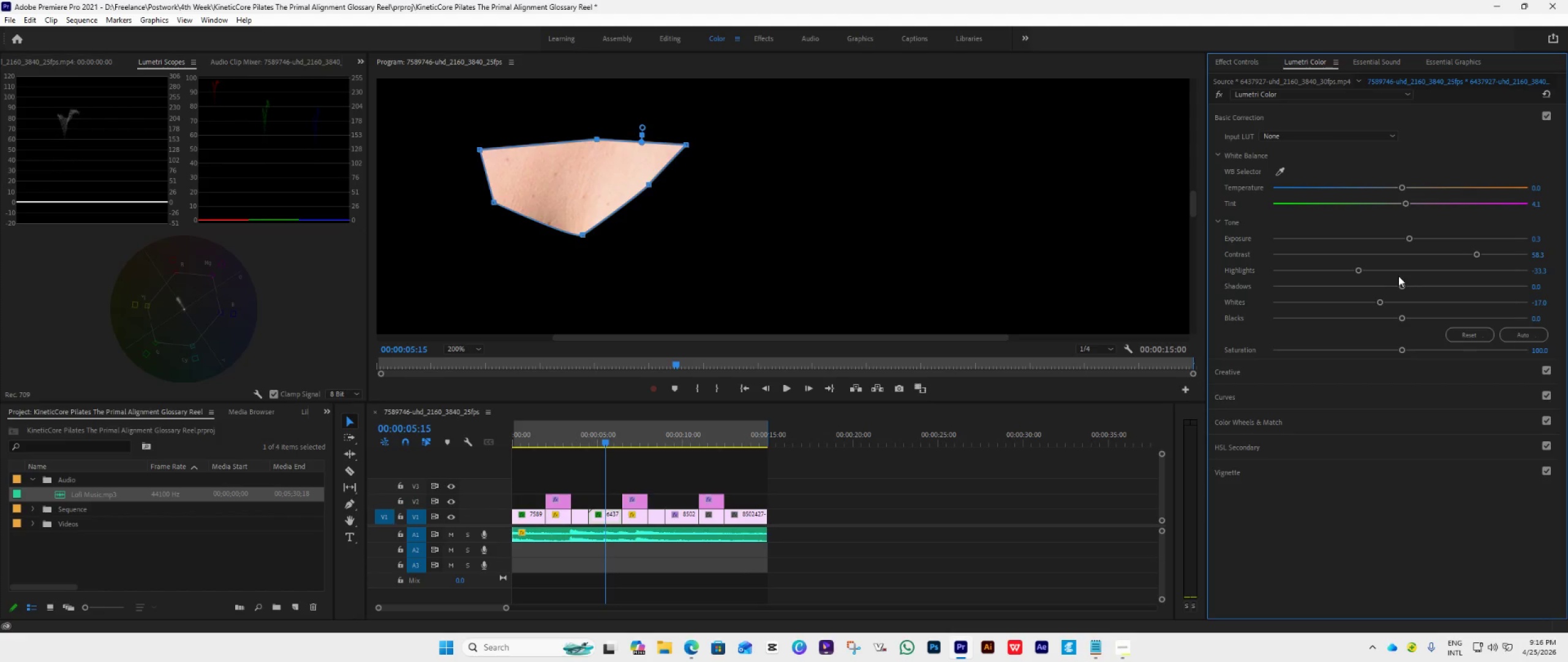 
left_click([1245, 66])
 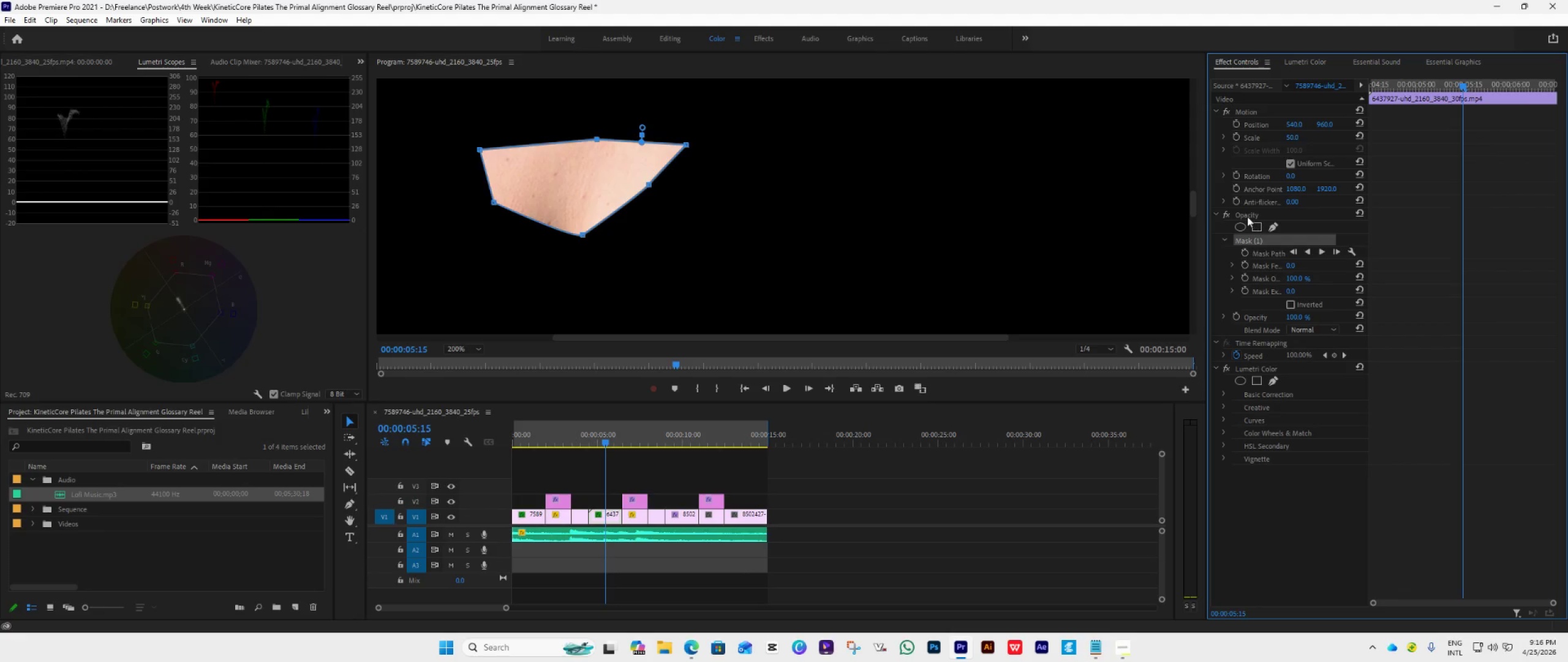 
left_click([1226, 216])
 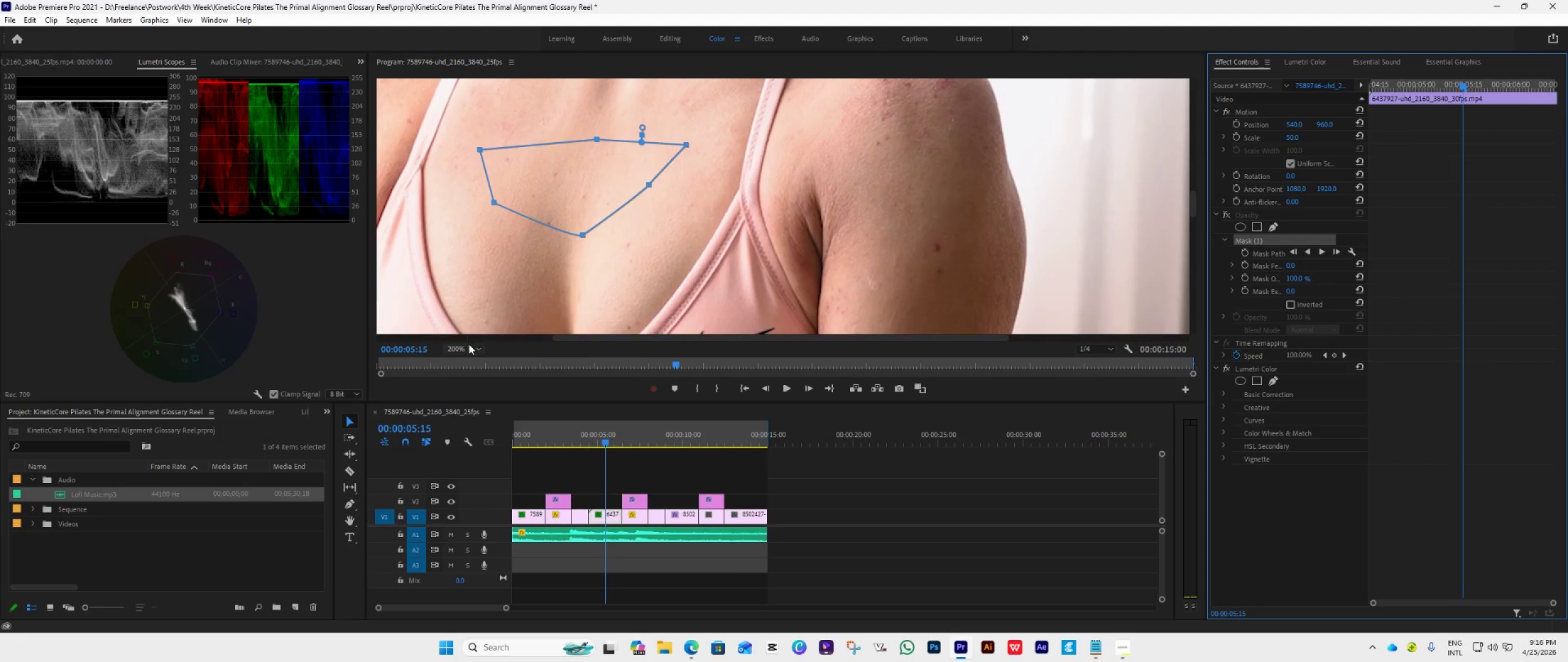 
left_click([470, 352])
 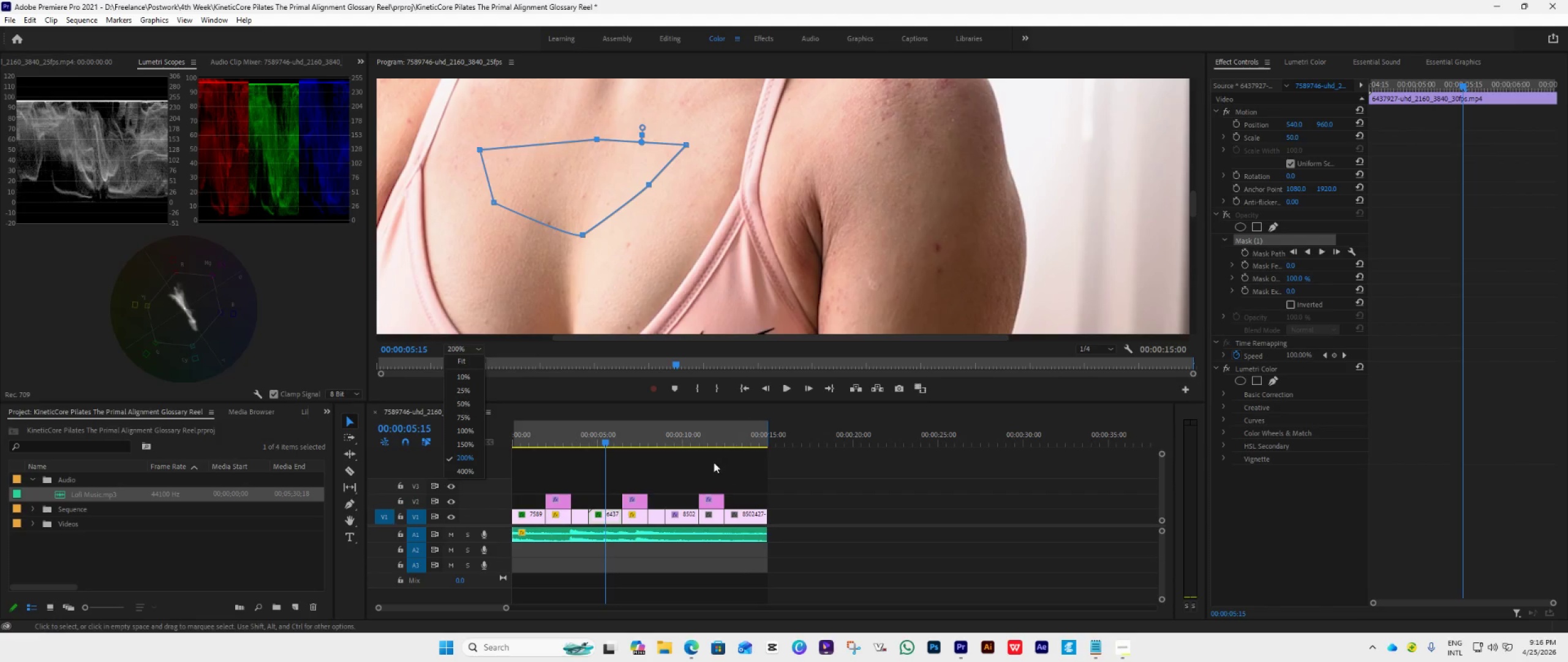 
left_click([679, 439])
 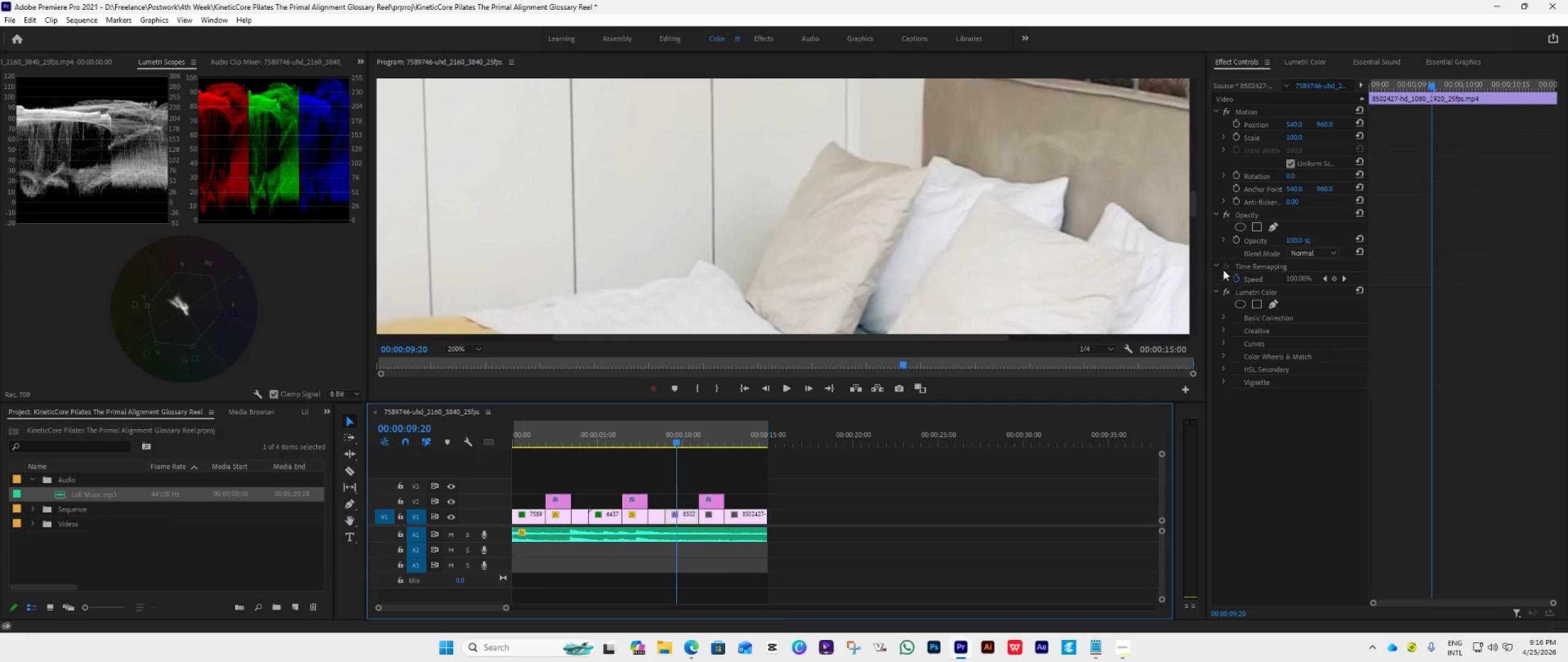 
left_click_drag(start_coordinate=[1193, 208], to_coordinate=[1183, 276])
 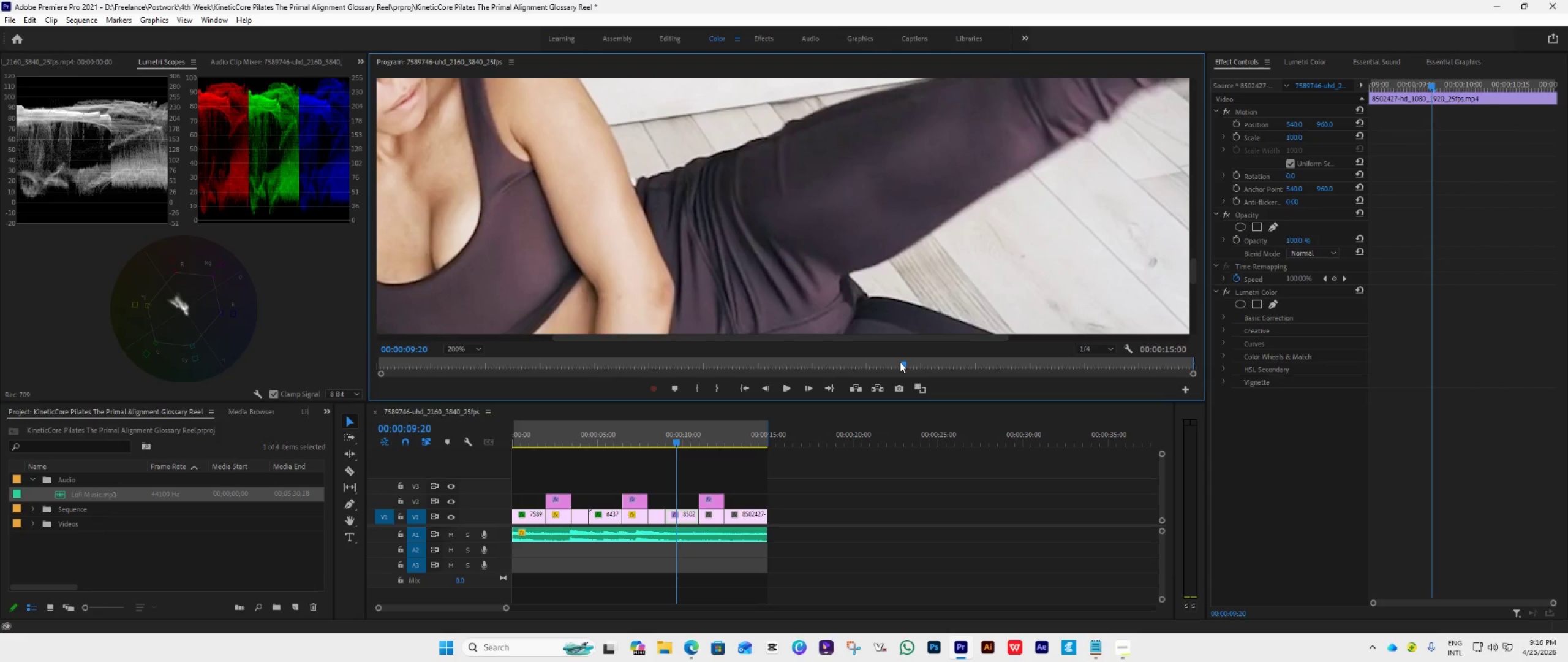 
left_click_drag(start_coordinate=[903, 342], to_coordinate=[831, 343])
 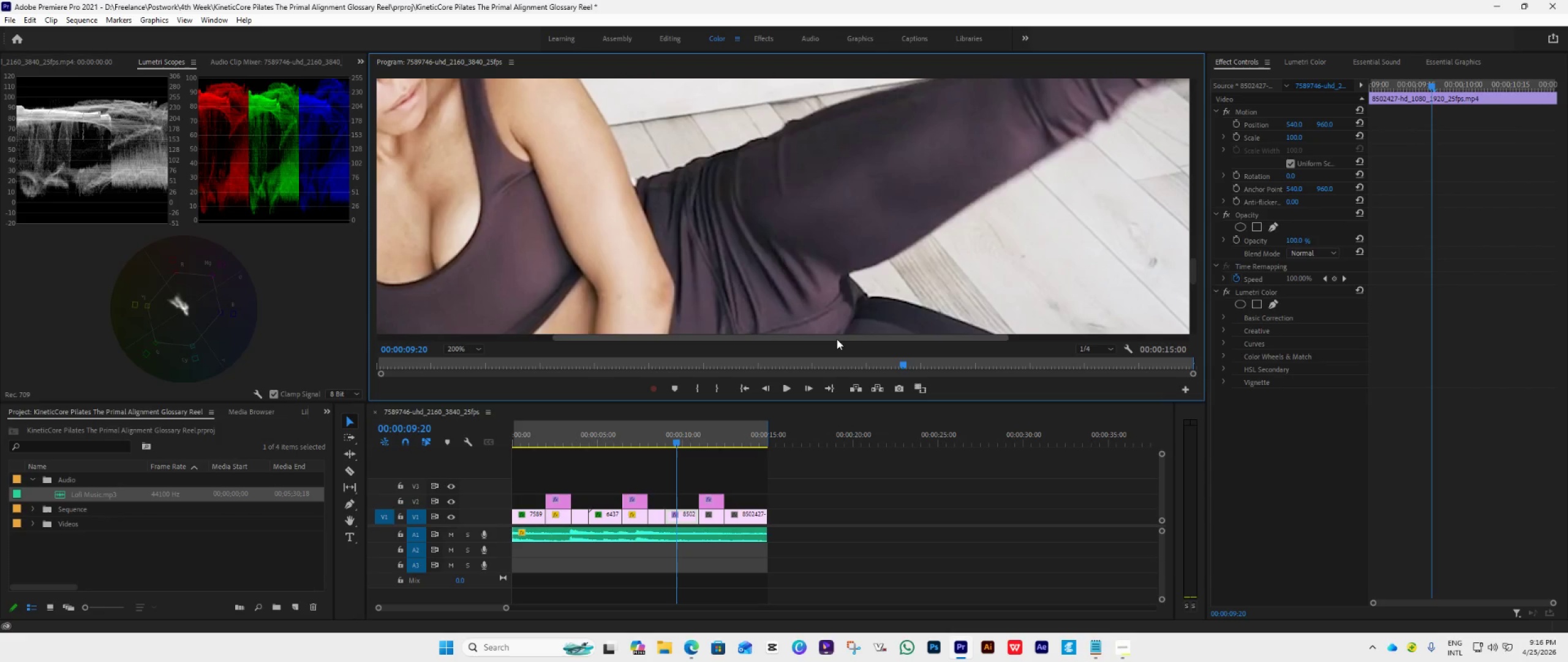 
left_click_drag(start_coordinate=[837, 339], to_coordinate=[749, 343])
 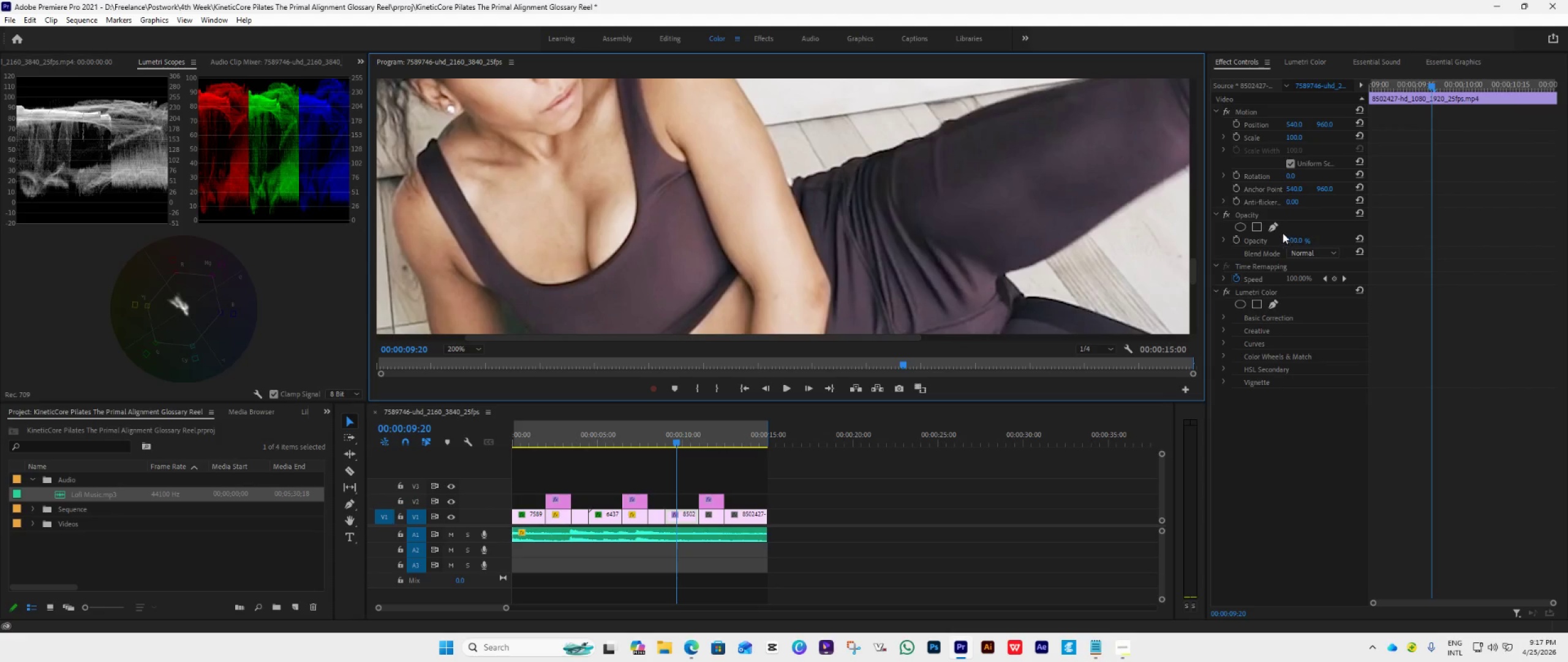 
left_click([1273, 225])
 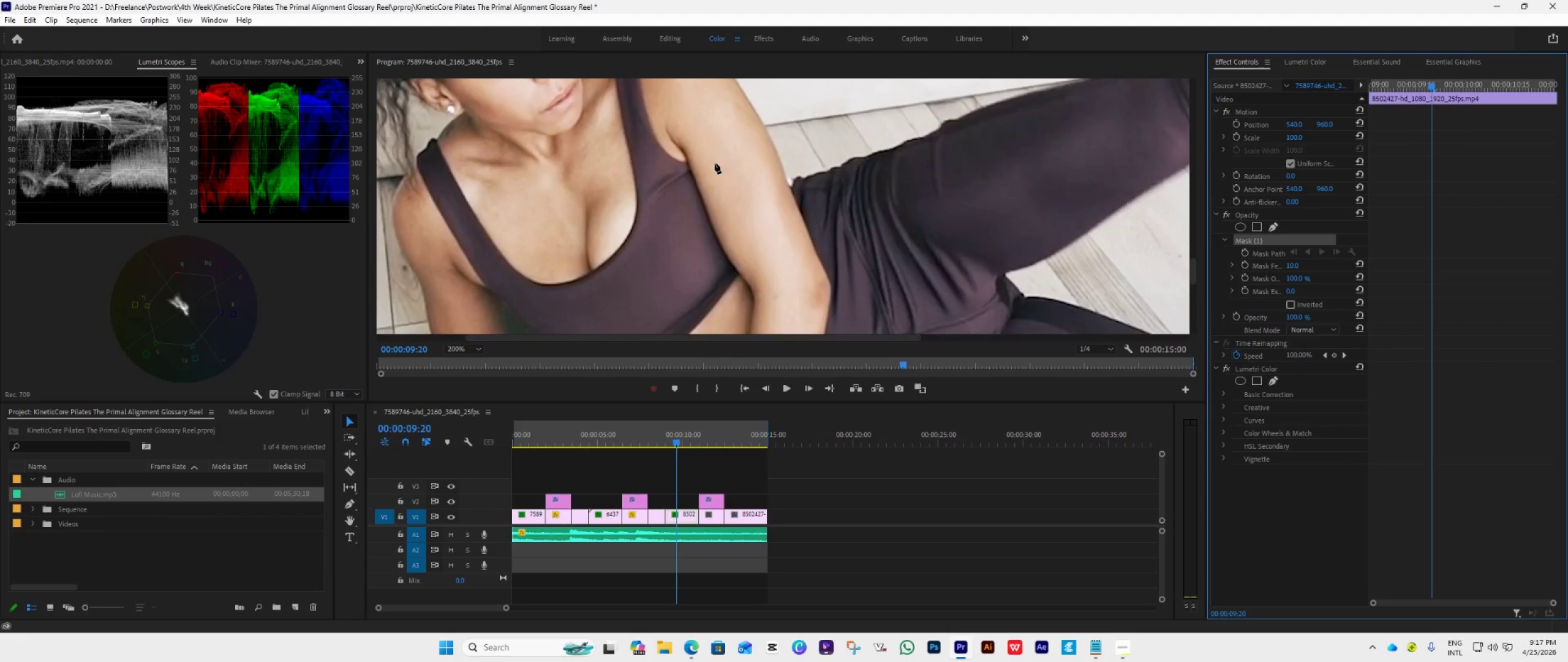 
left_click([706, 164])
 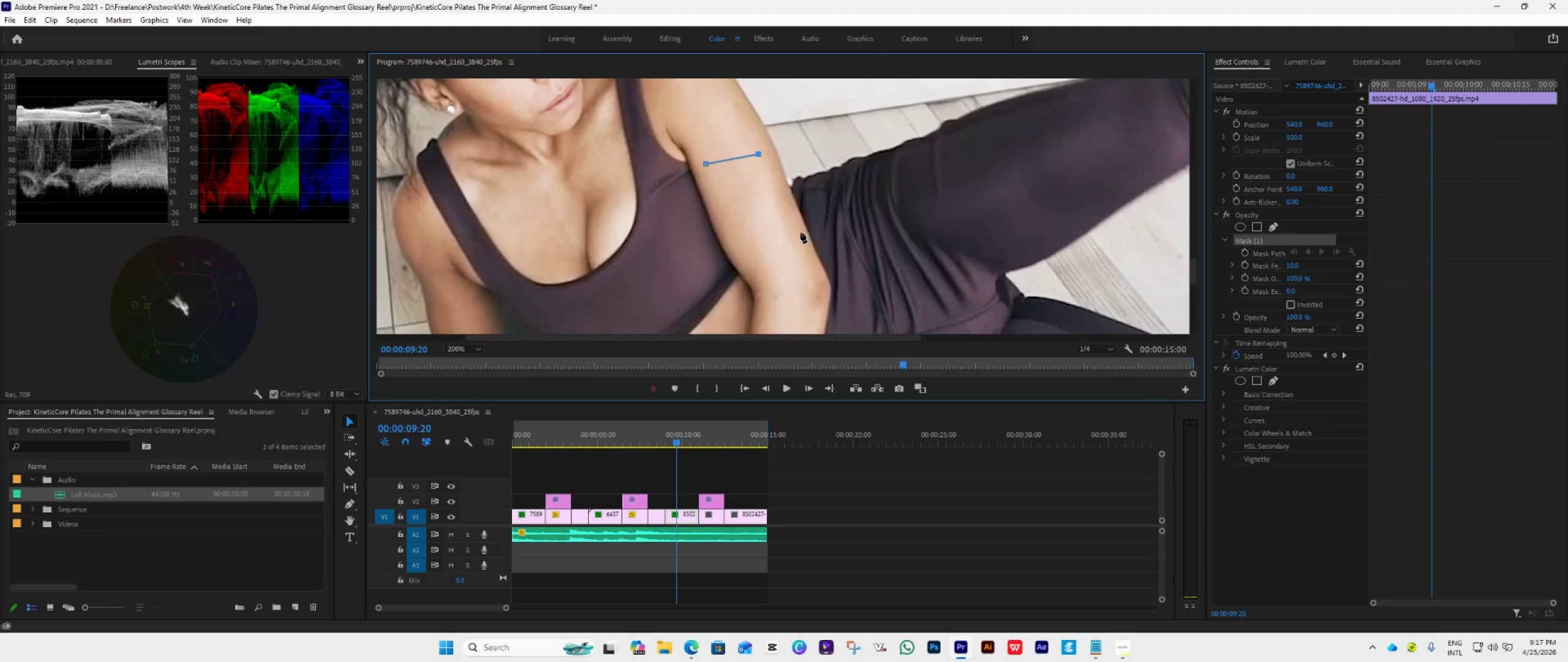 
left_click([777, 208])
 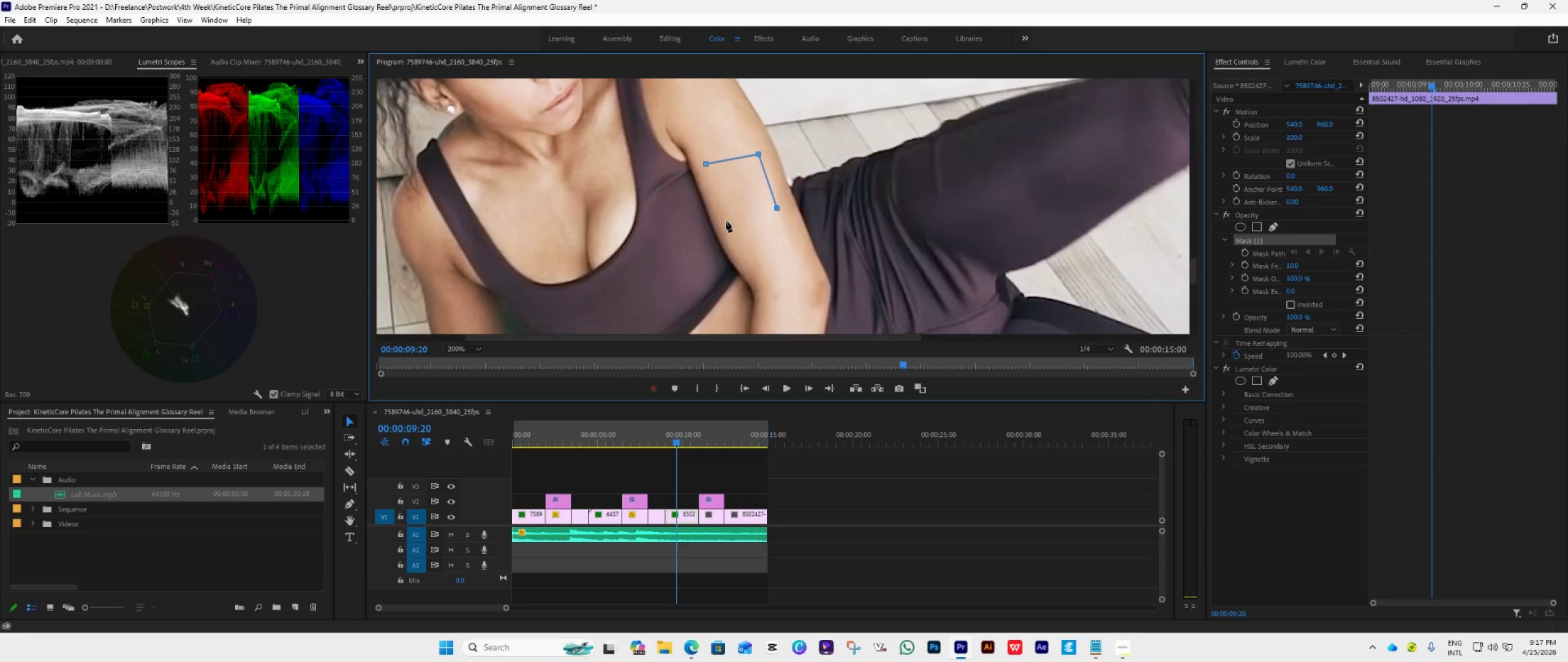 
left_click([724, 224])
 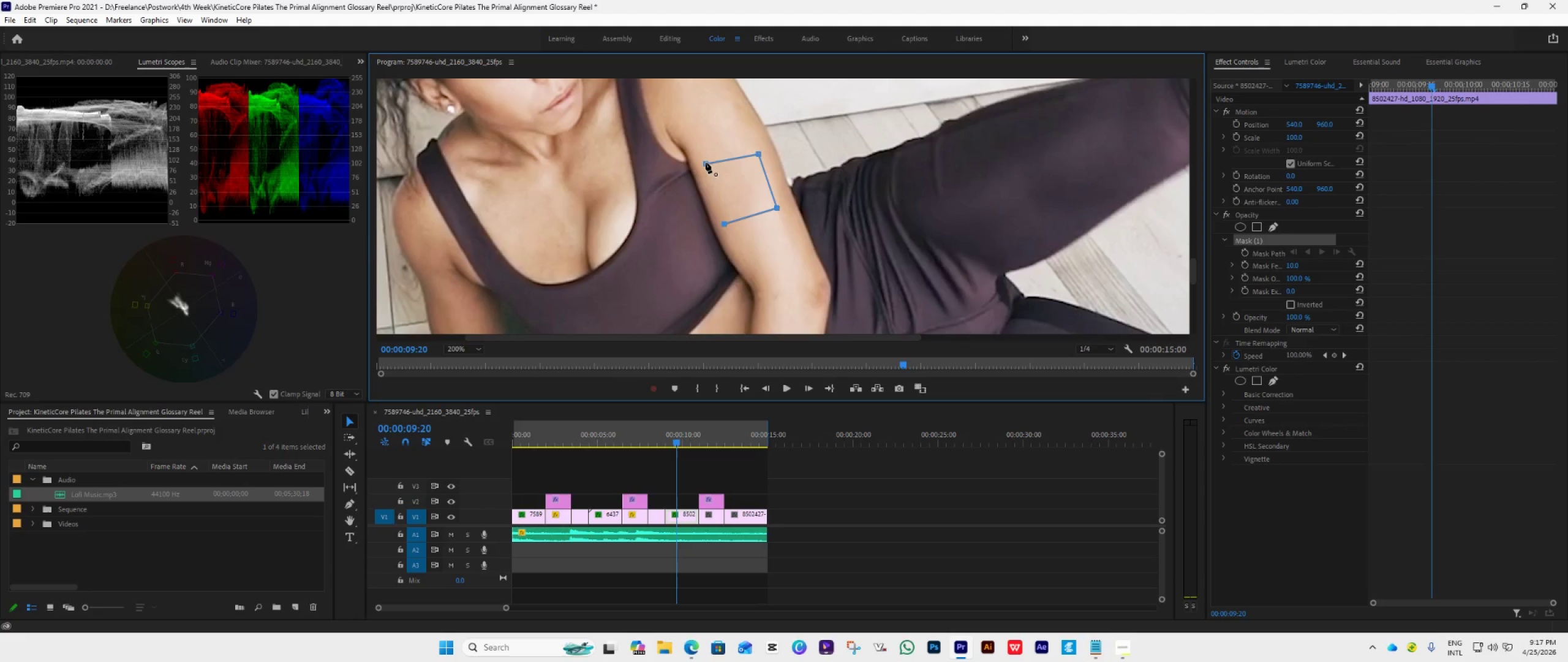 
left_click([703, 162])
 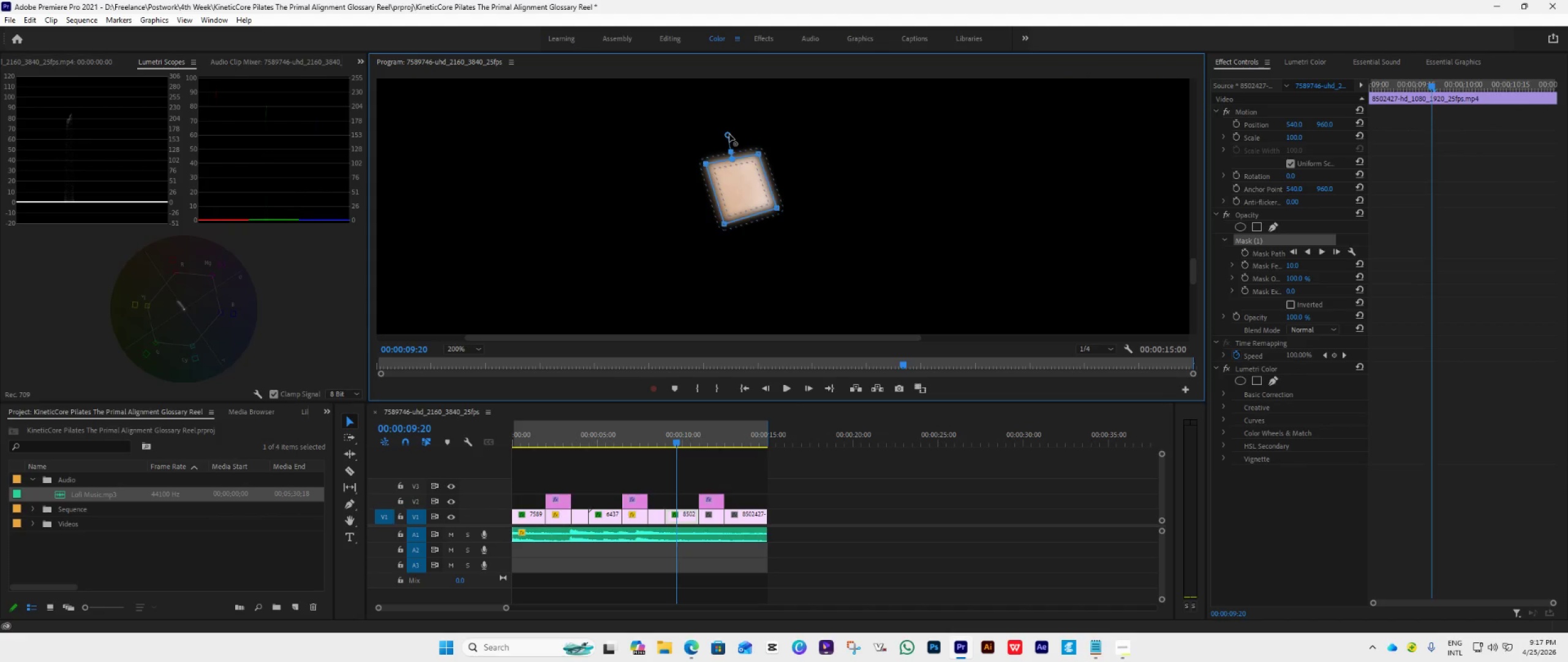 
left_click_drag(start_coordinate=[729, 134], to_coordinate=[742, 196])
 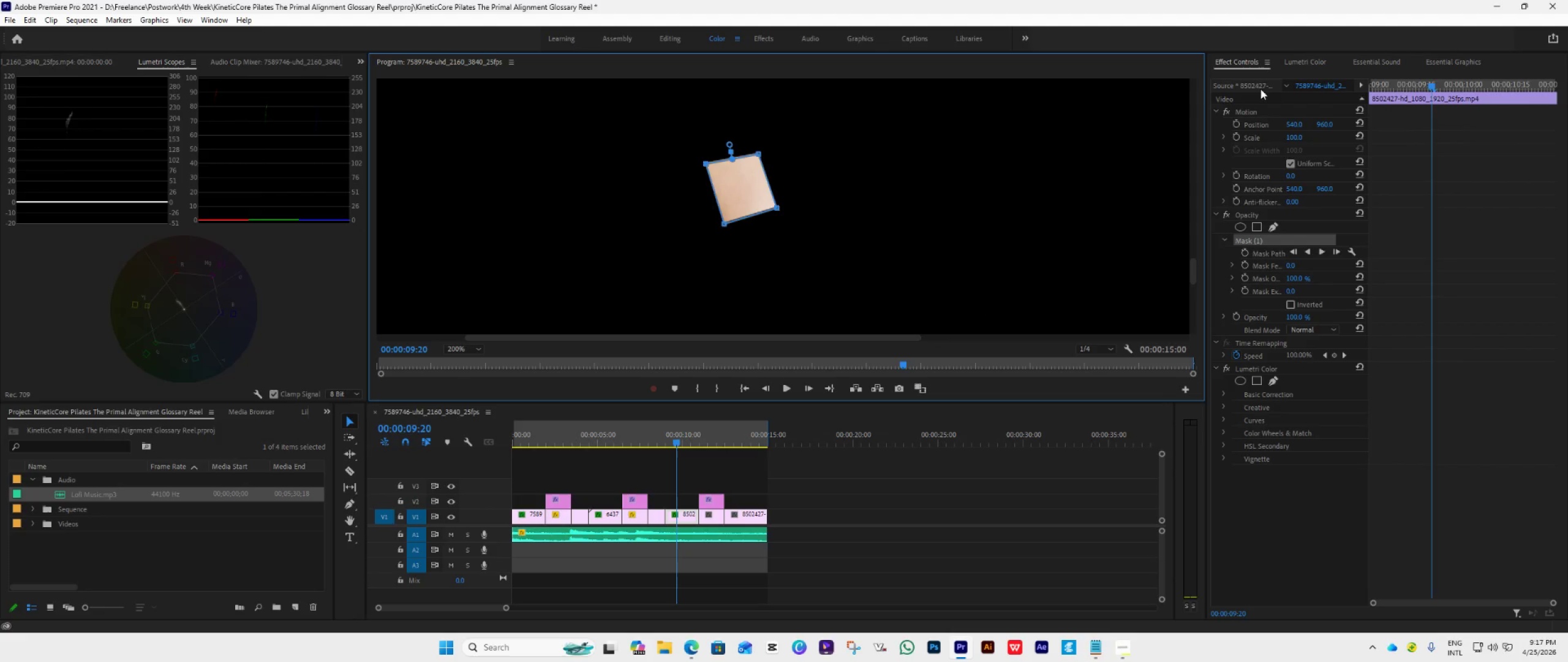 
left_click([1297, 59])
 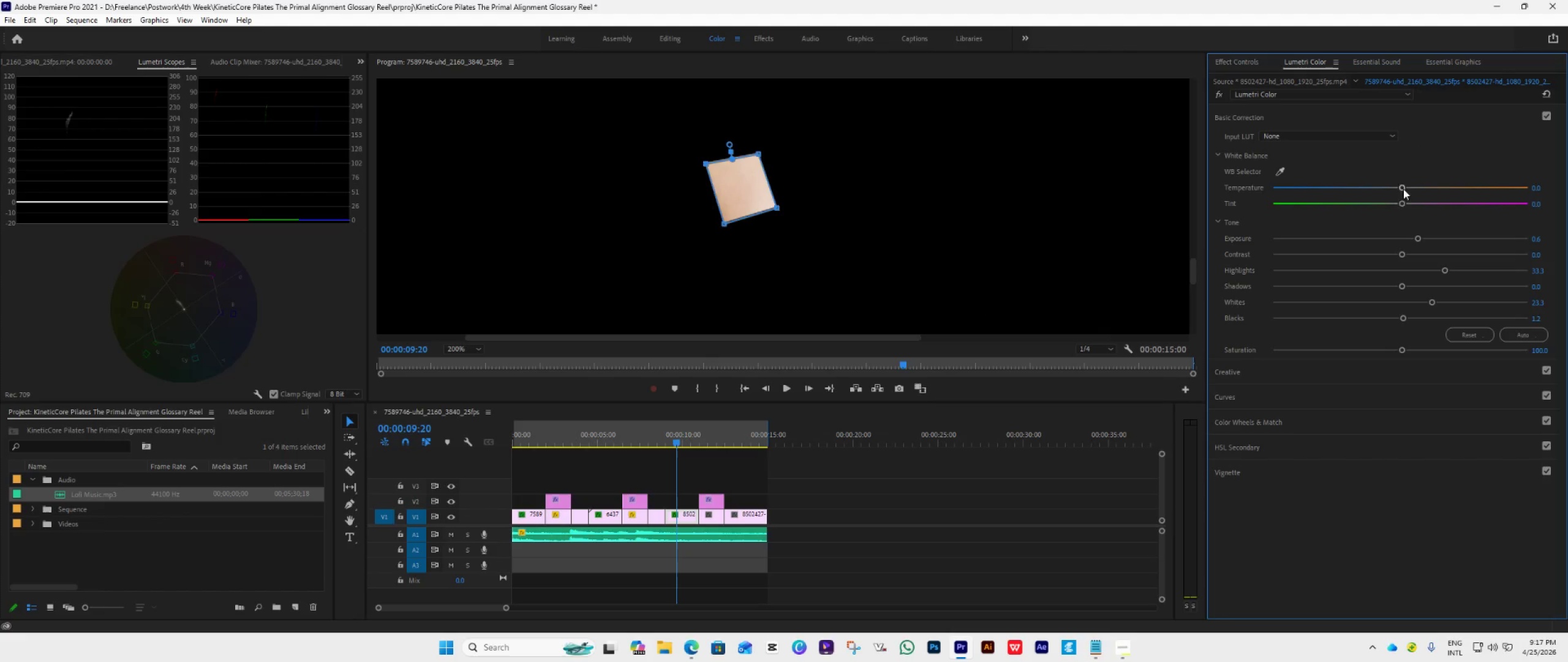 
left_click_drag(start_coordinate=[1405, 202], to_coordinate=[1406, 199])
 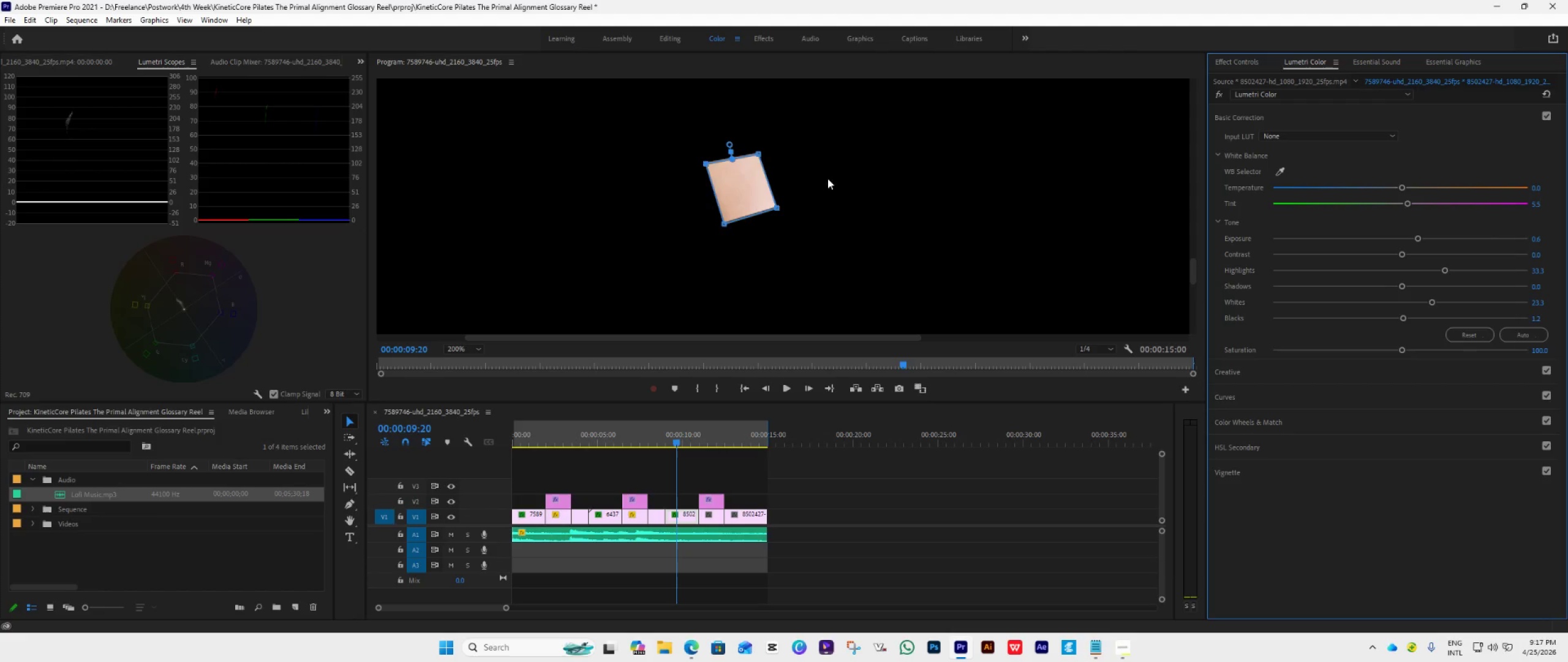 
wait(6.64)
 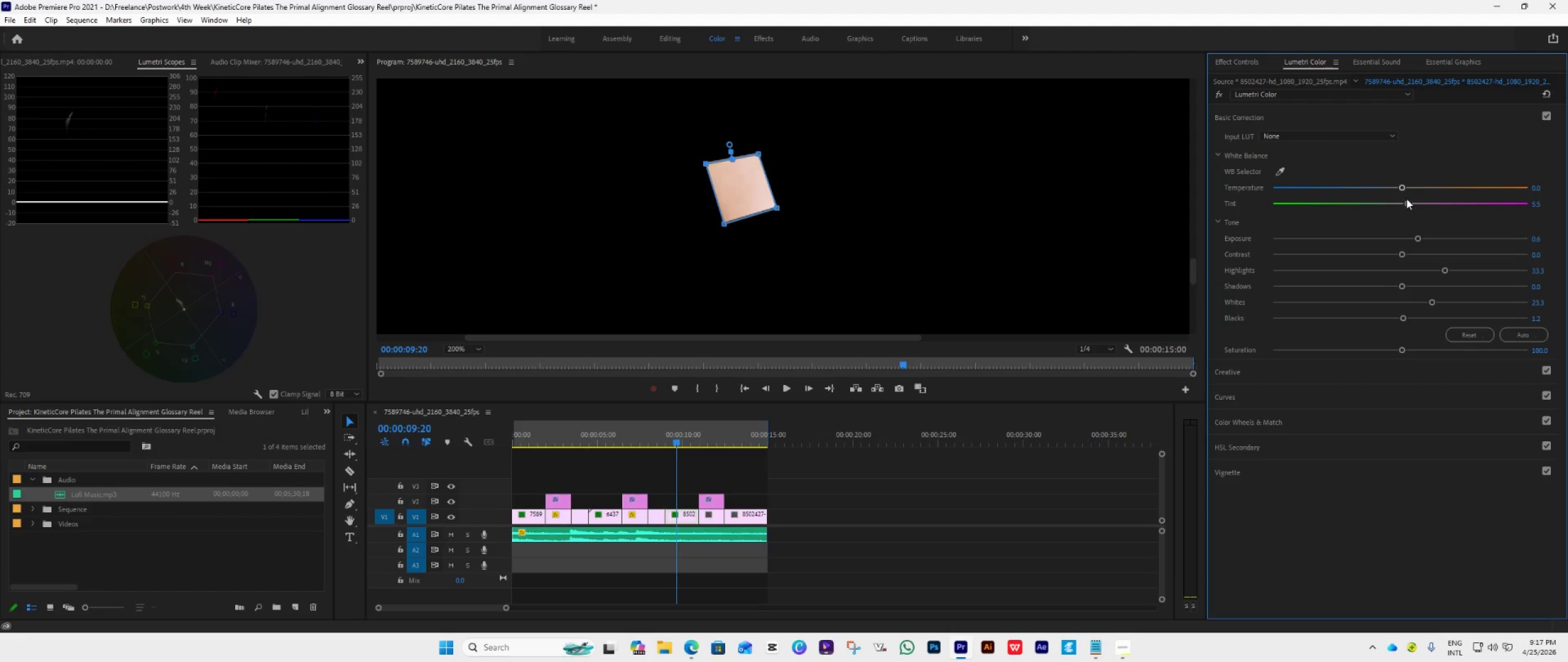 
left_click_drag(start_coordinate=[754, 183], to_coordinate=[736, 148])
 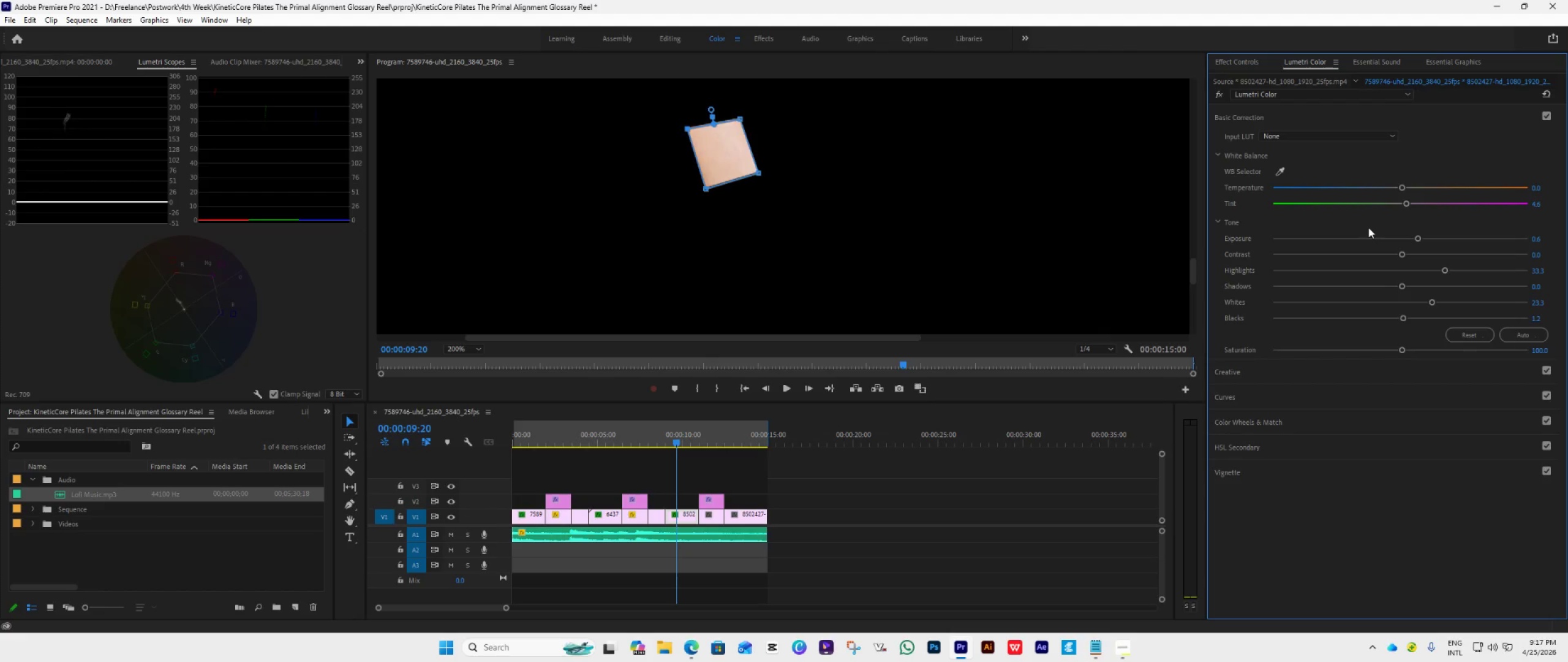 
wait(15.61)
 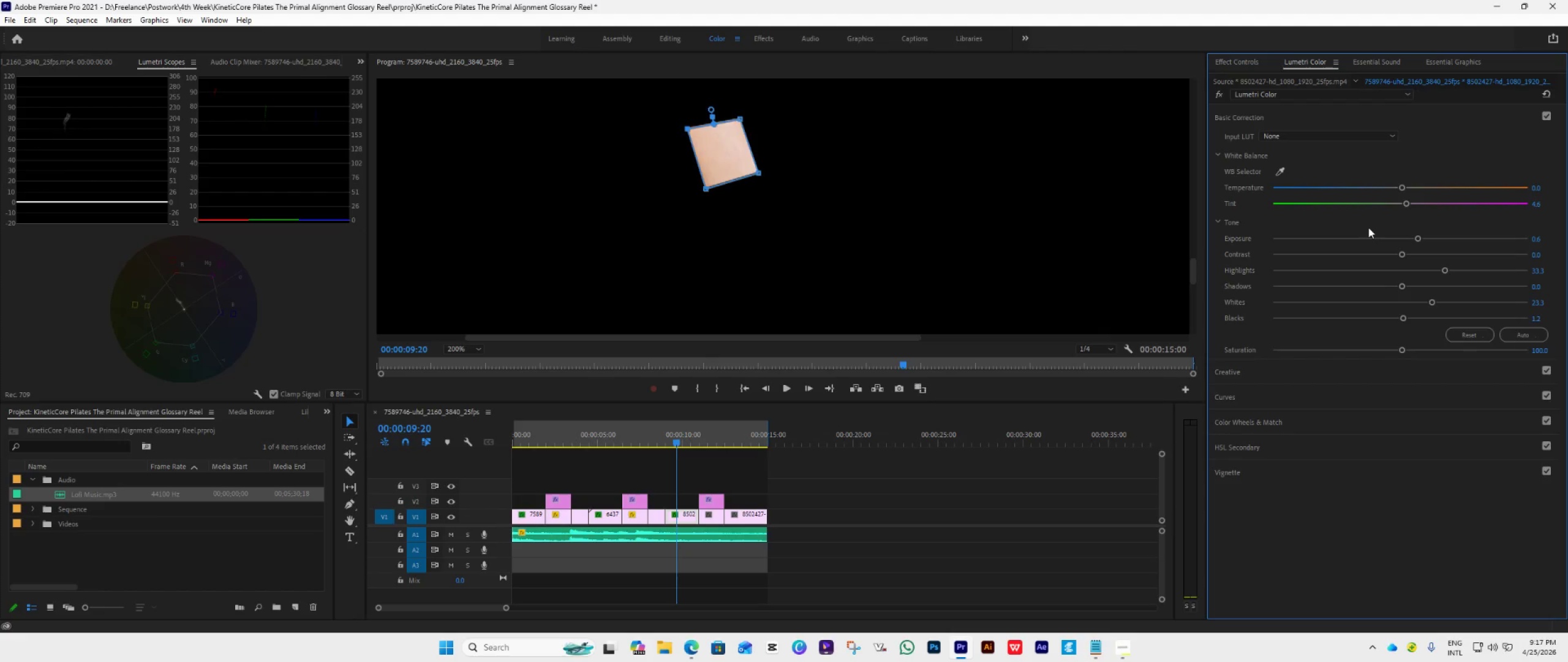 
double_click([1238, 64])
 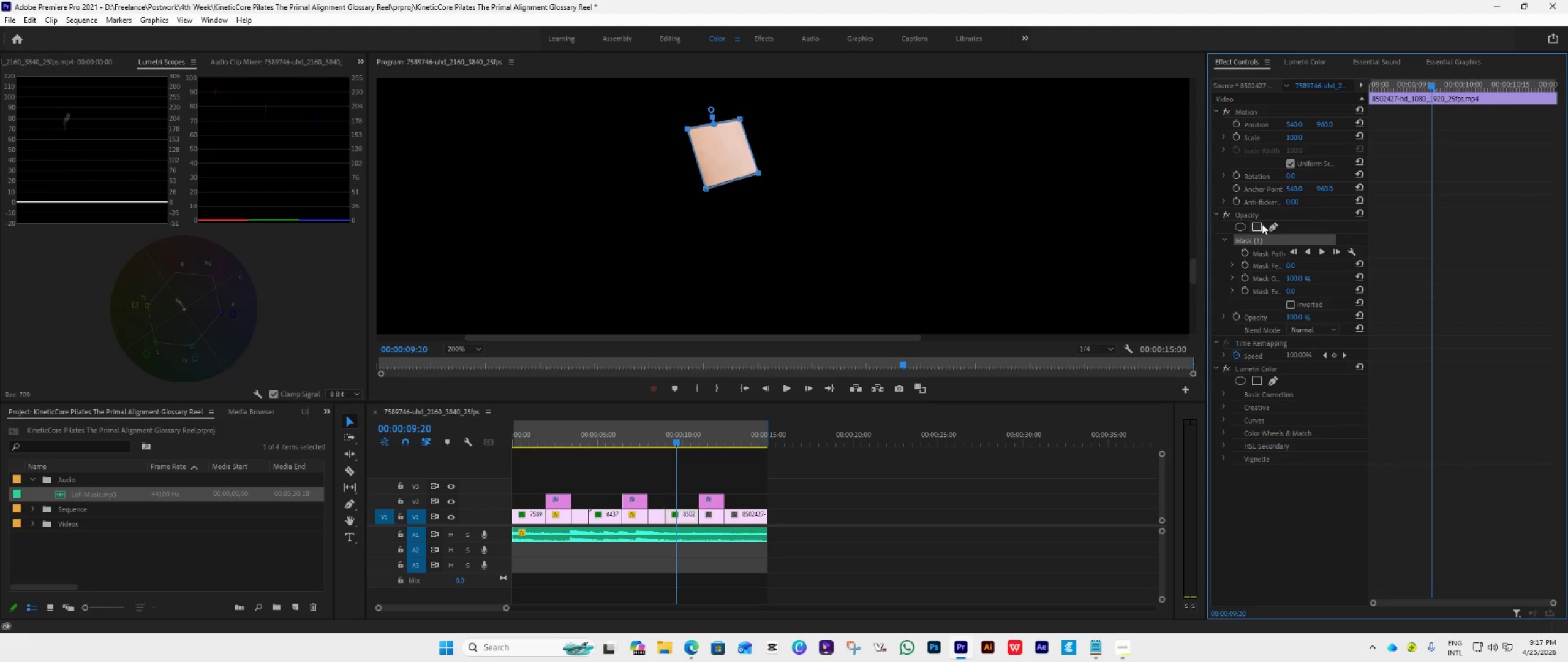 
left_click([1275, 229])
 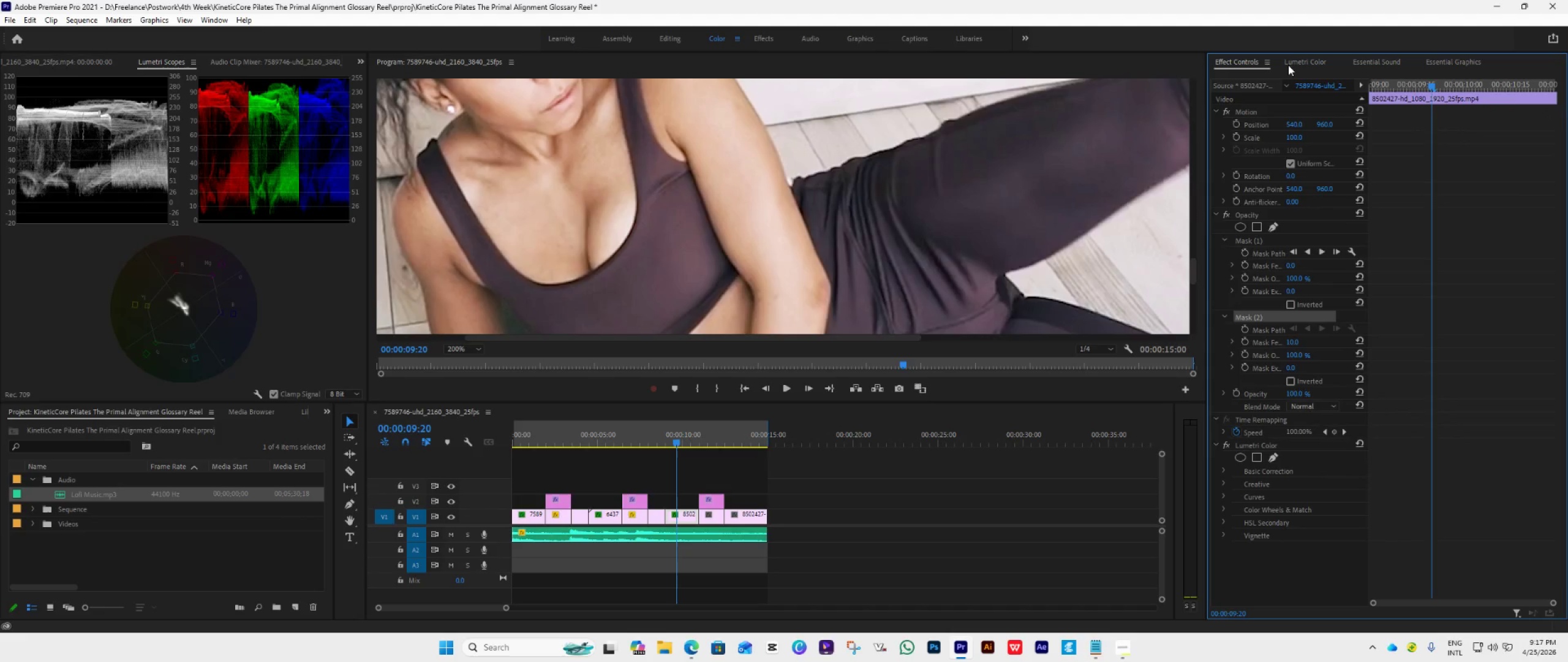 
left_click([1288, 65])
 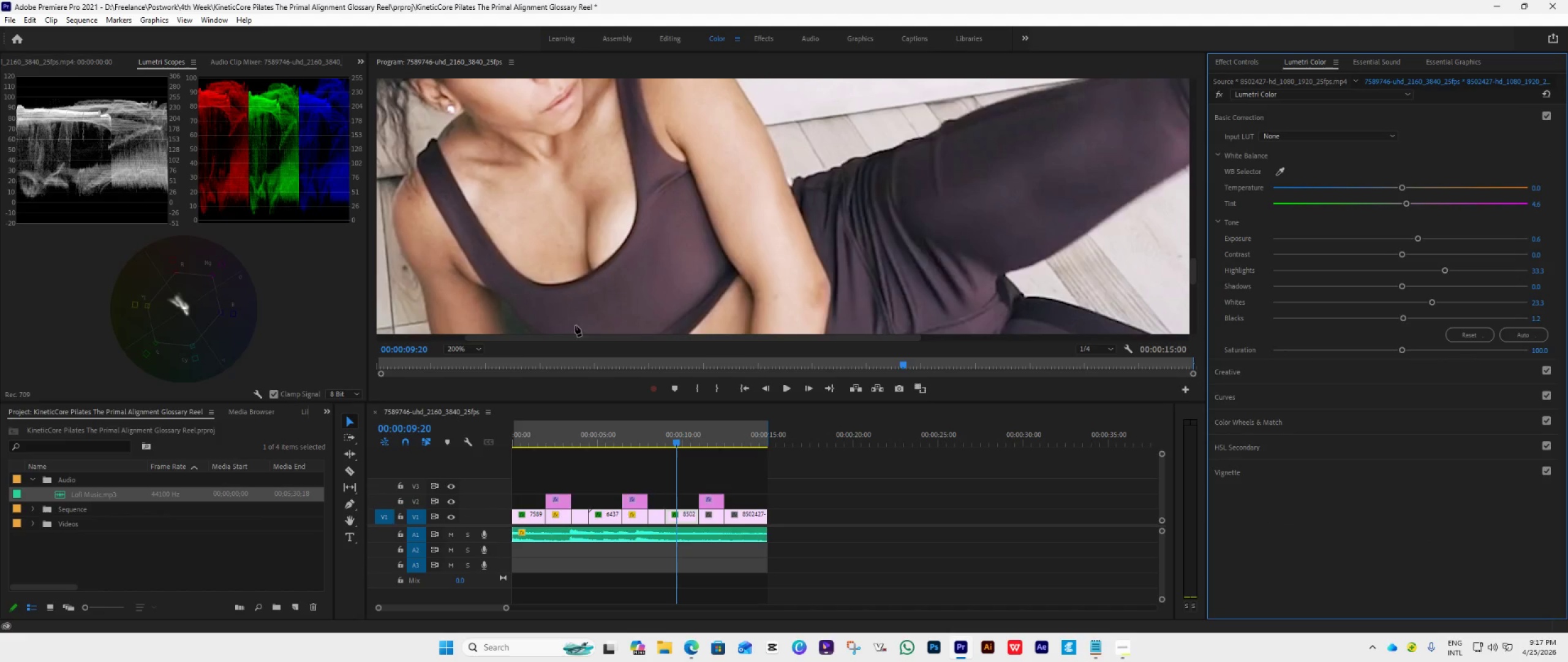 
left_click([475, 348])
 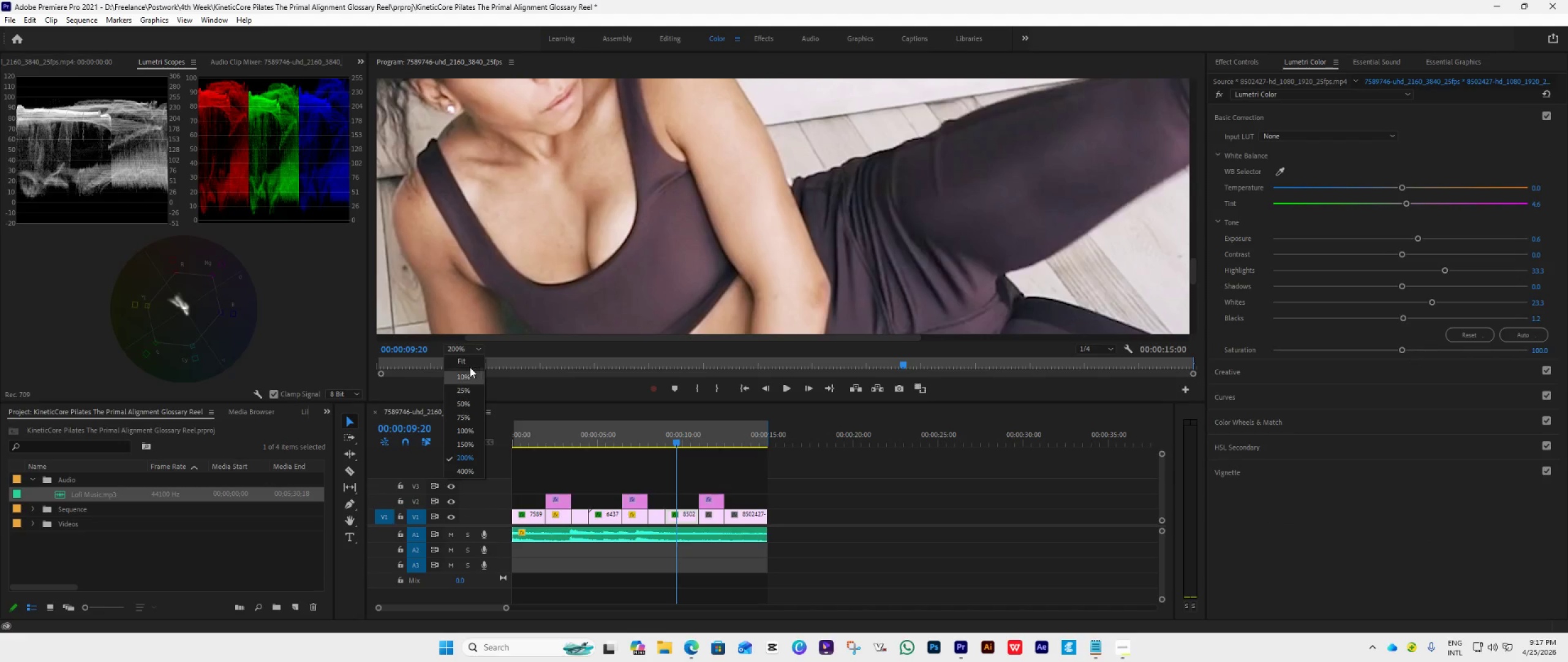 
left_click([464, 359])
 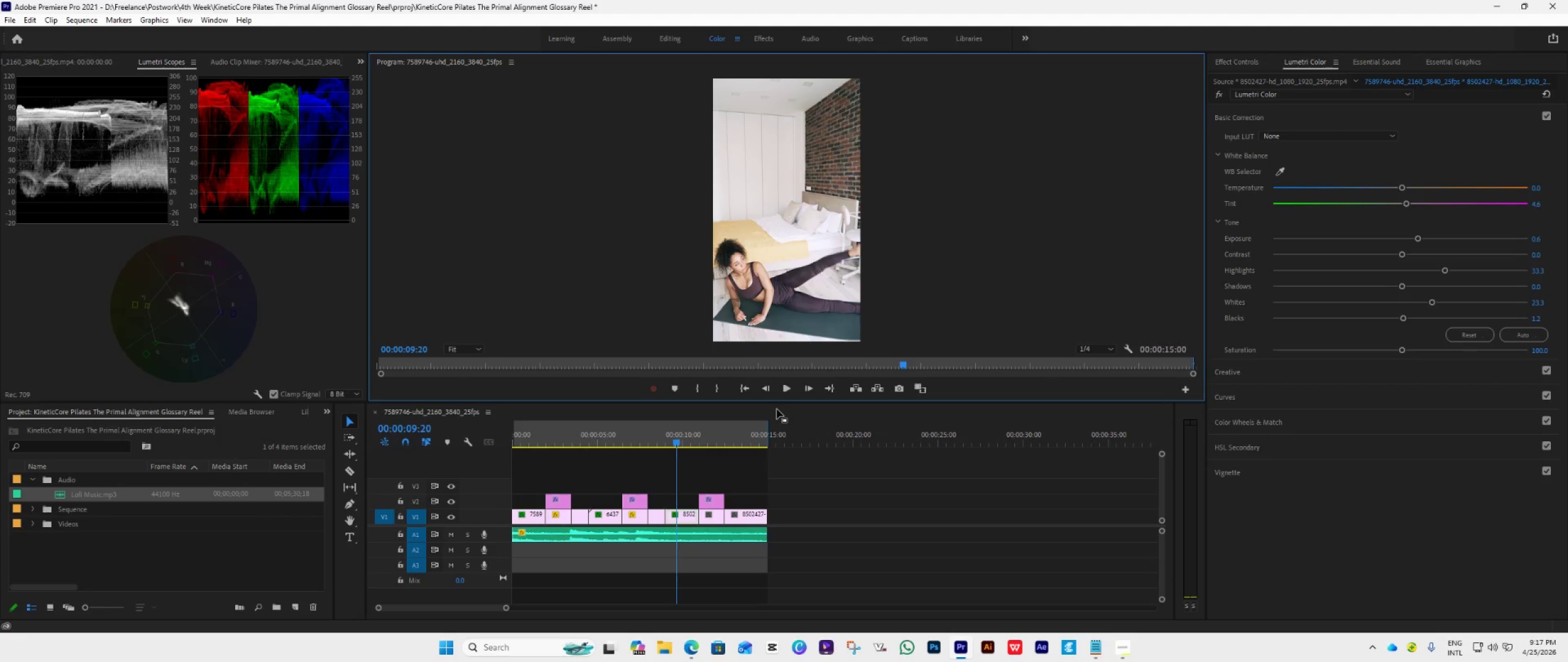 
mouse_move([761, 399])
 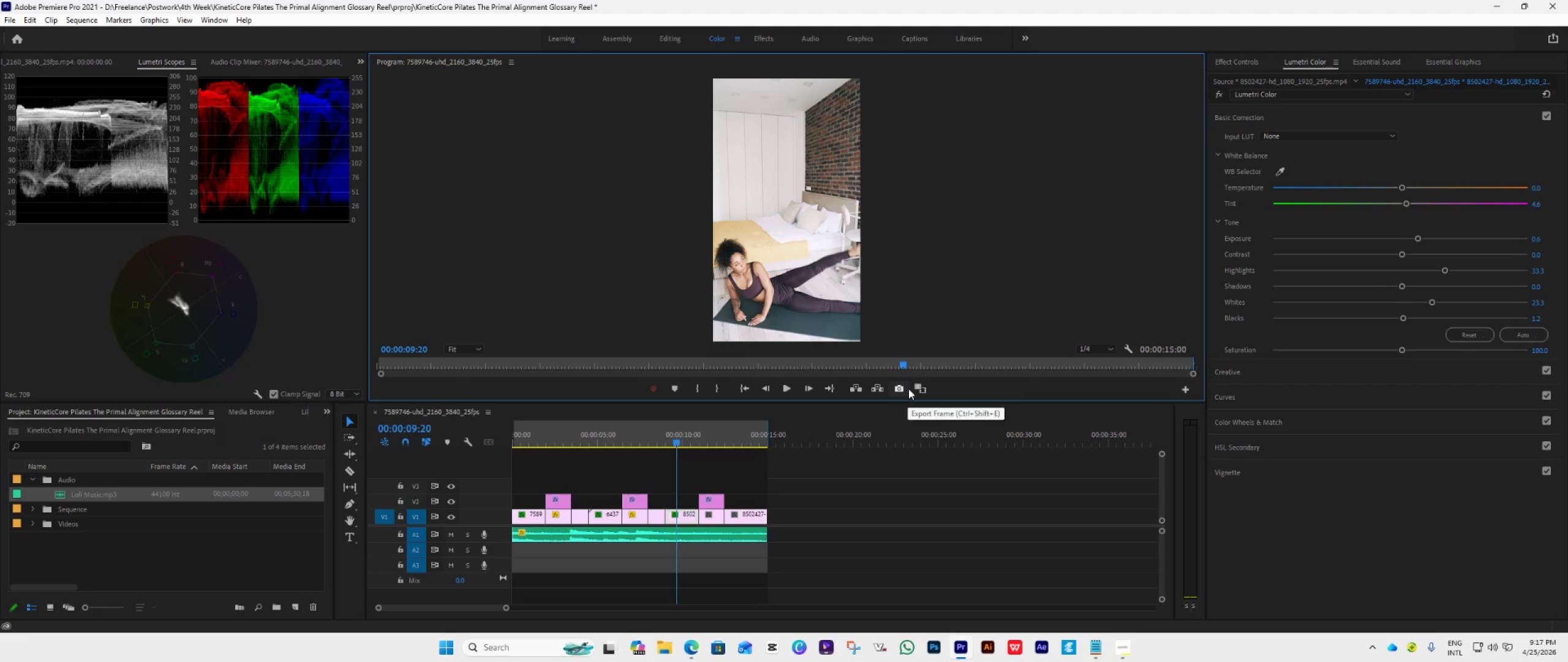 
left_click([922, 385])
 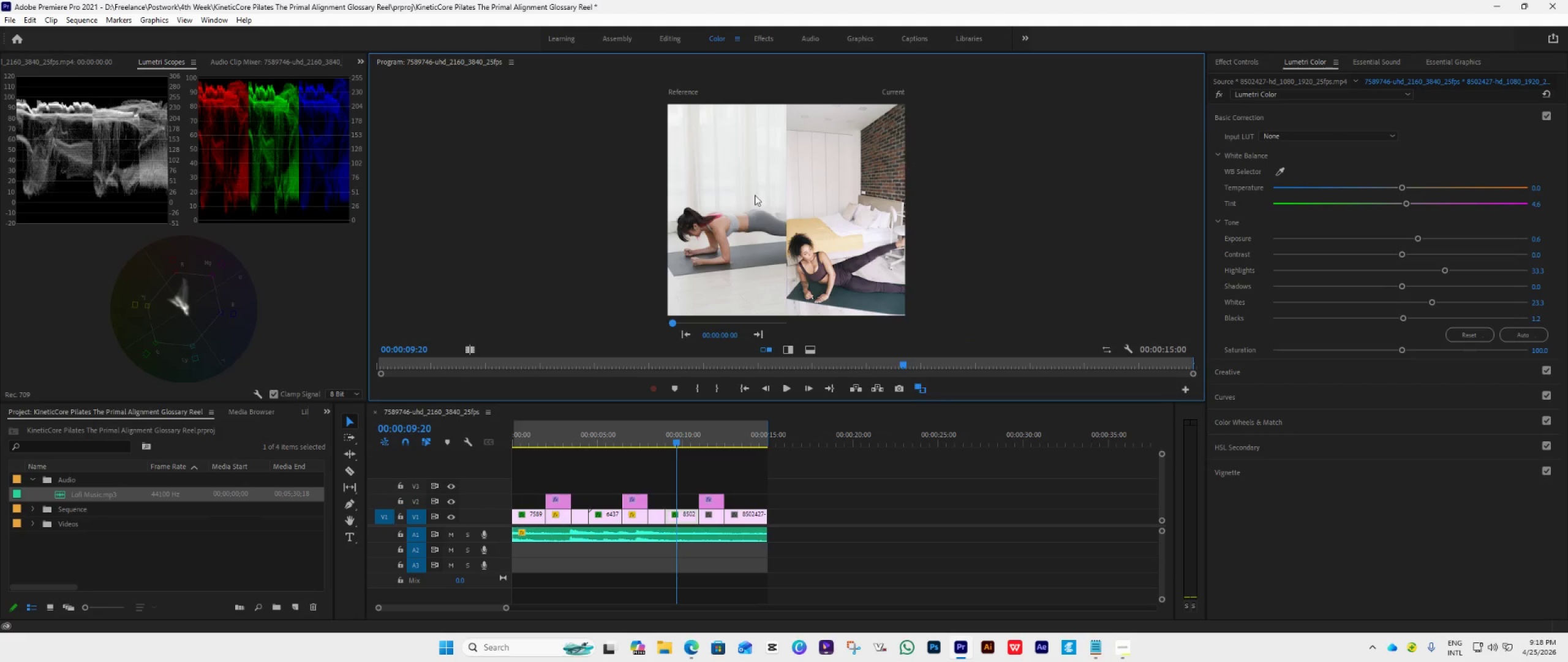 
wait(19.55)
 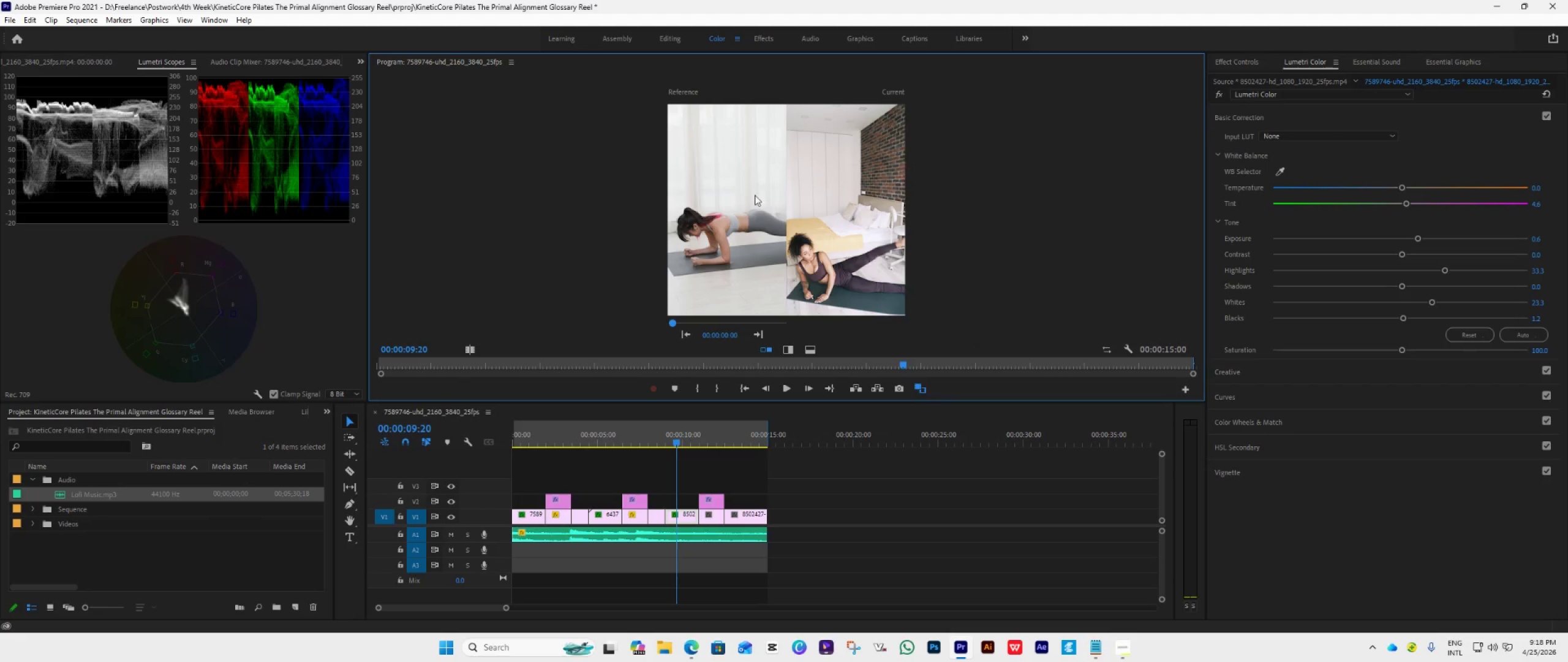 
left_click([1311, 118])
 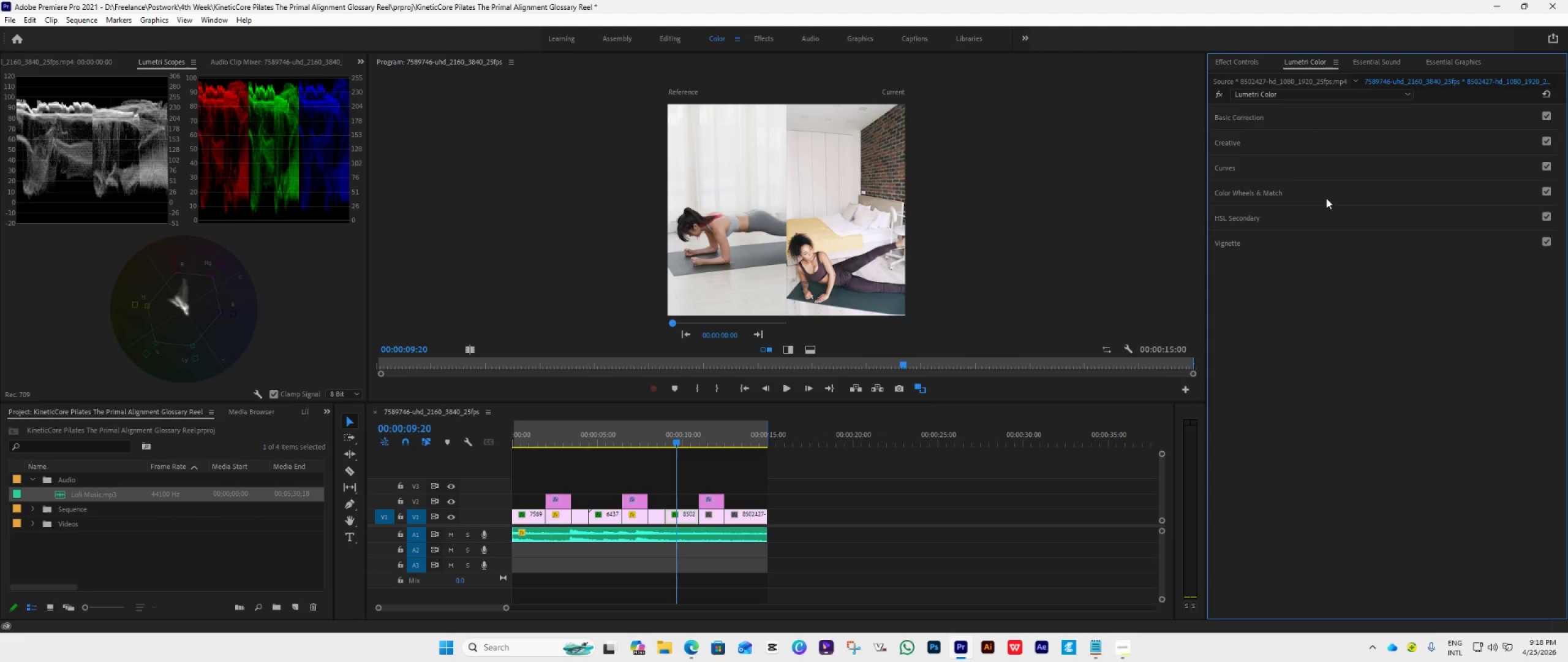 
left_click([1333, 195])
 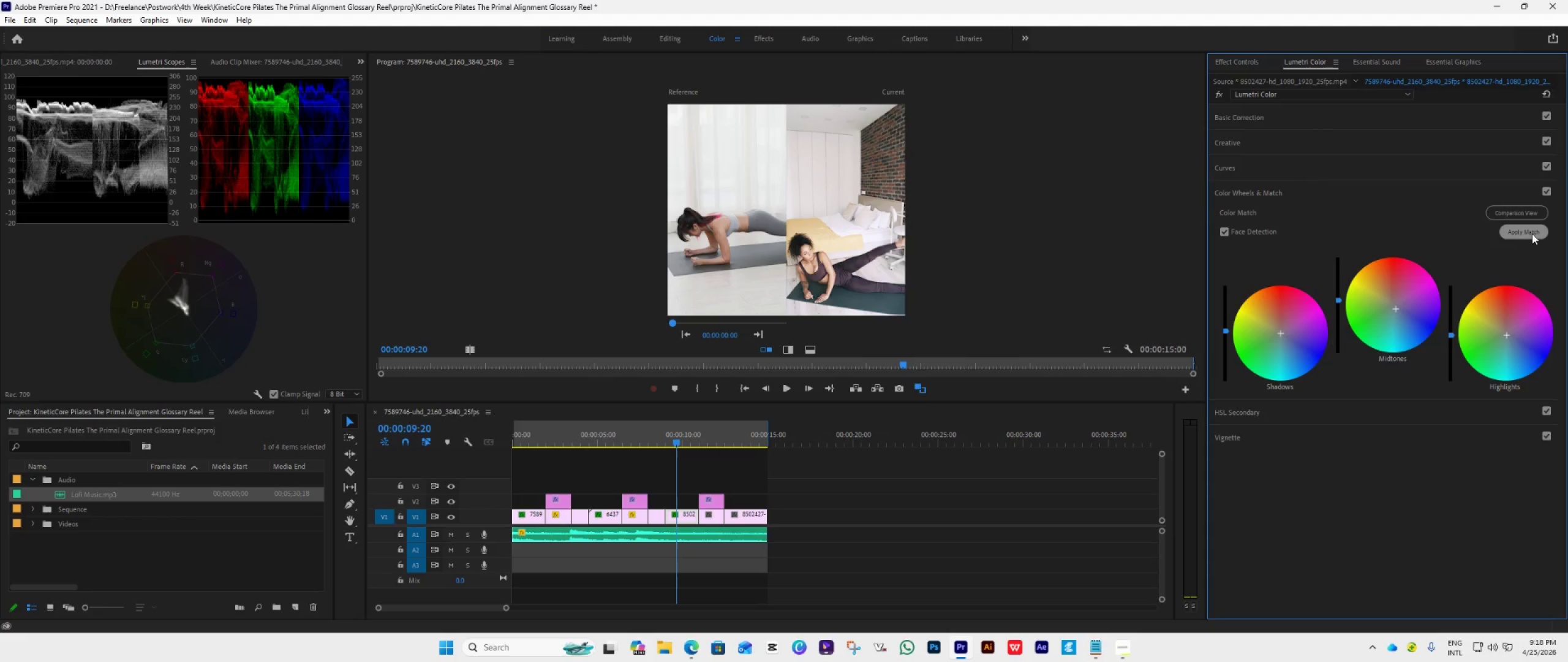 
left_click([1532, 234])
 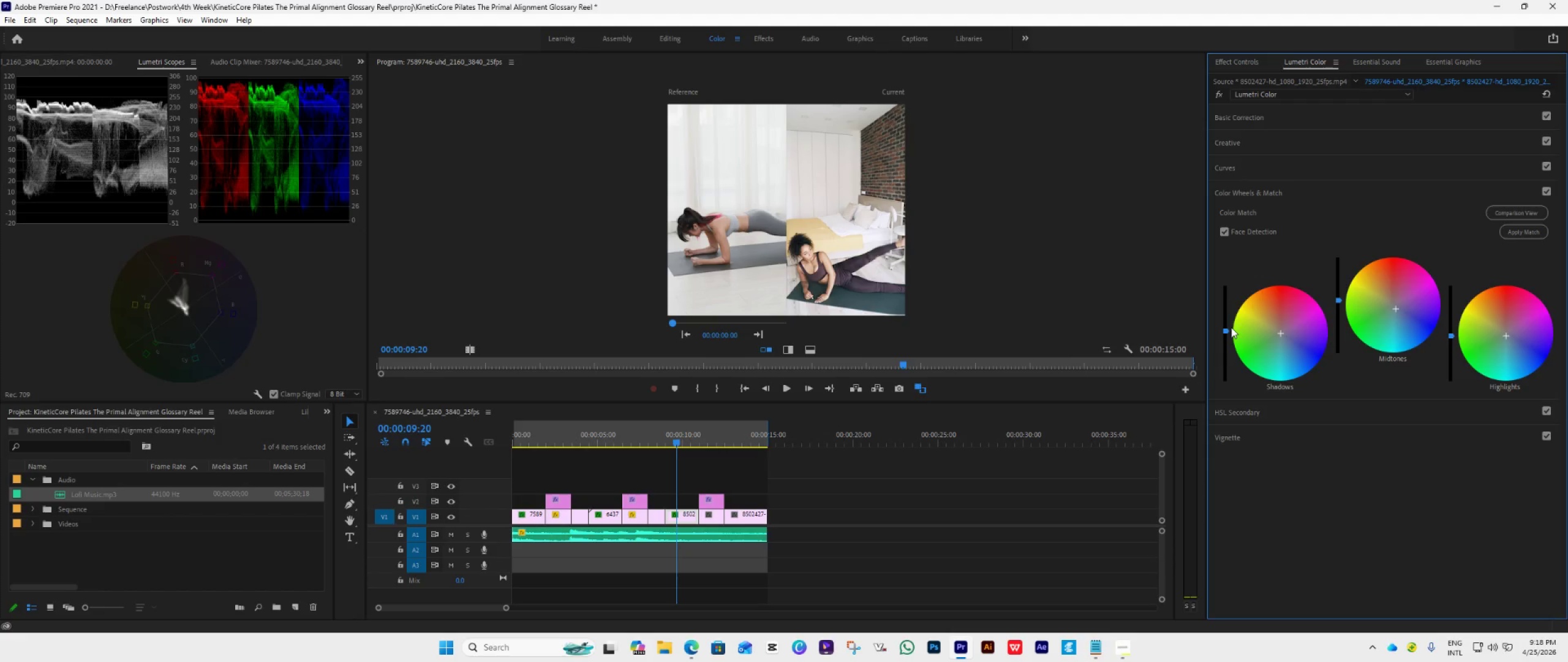 
wait(10.53)
 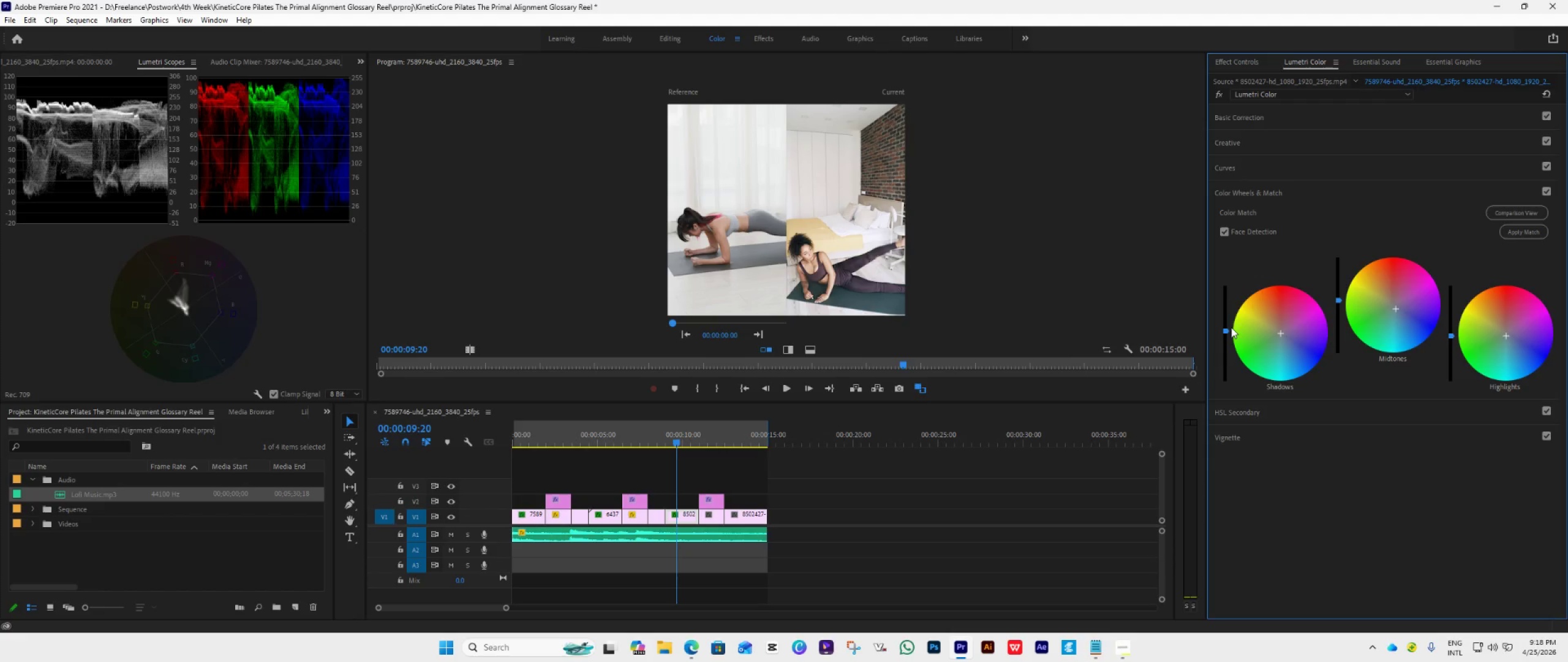 
left_click([1118, 593])